 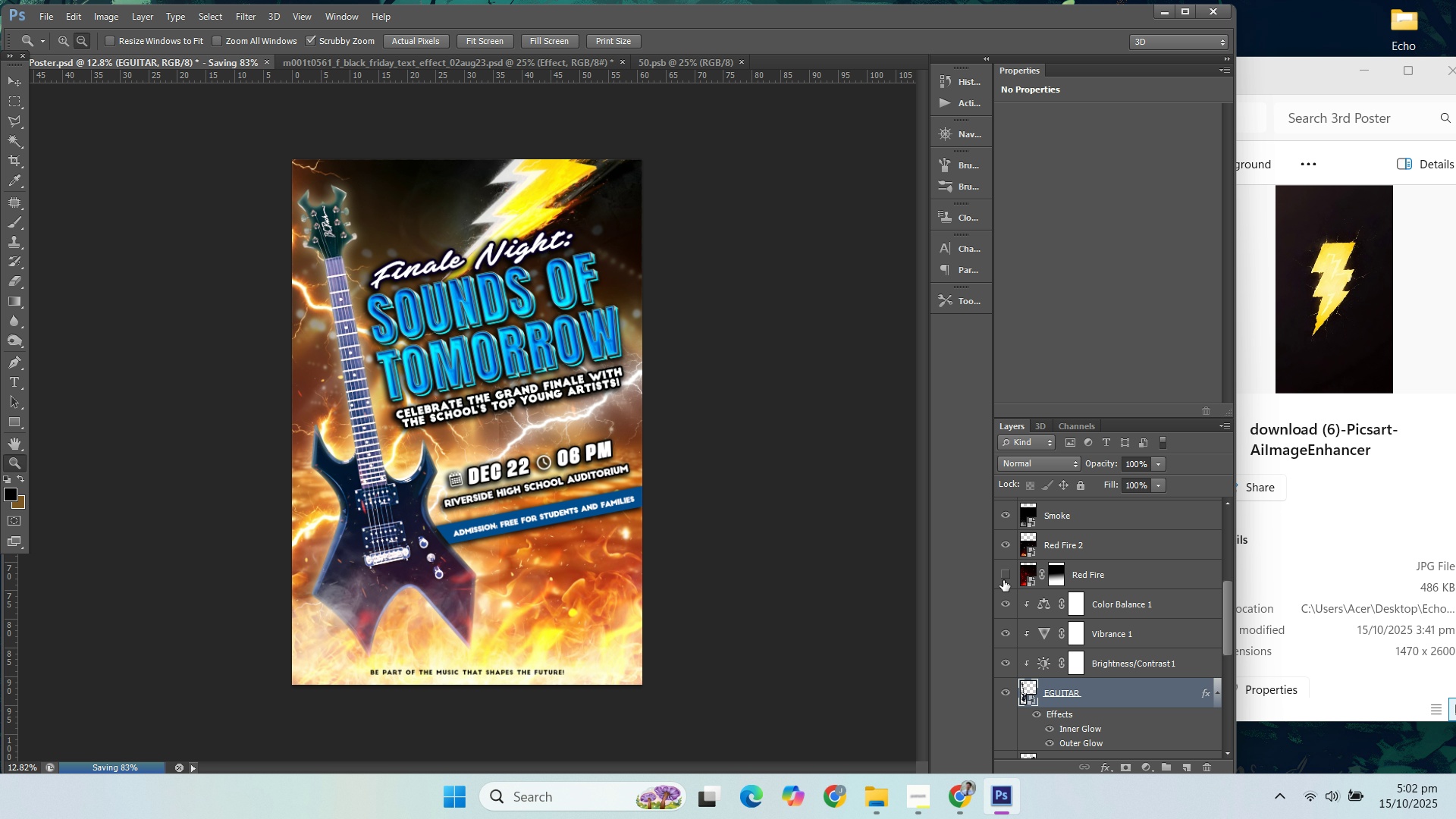 
left_click([1004, 580])
 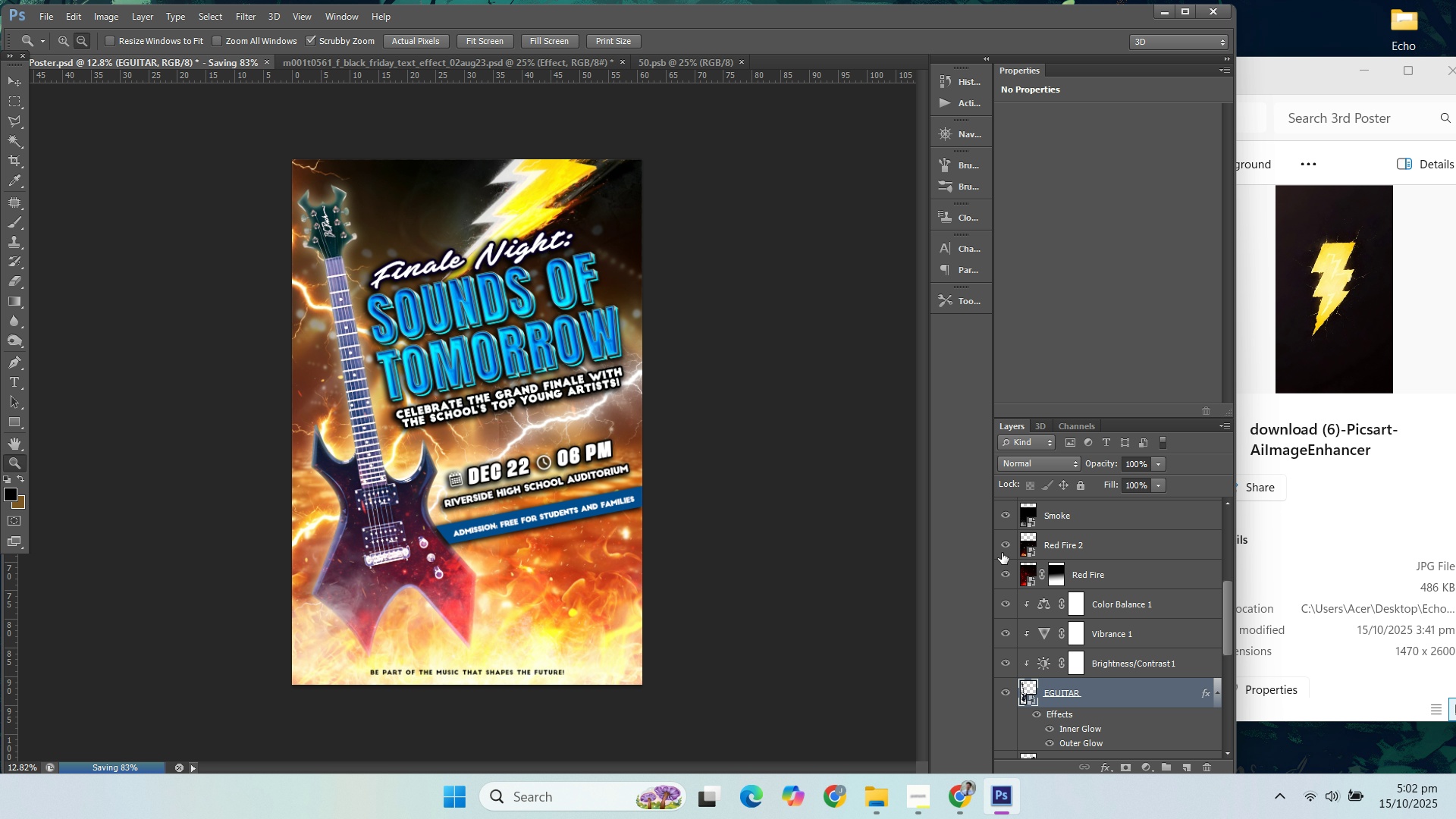 
left_click([1004, 553])
 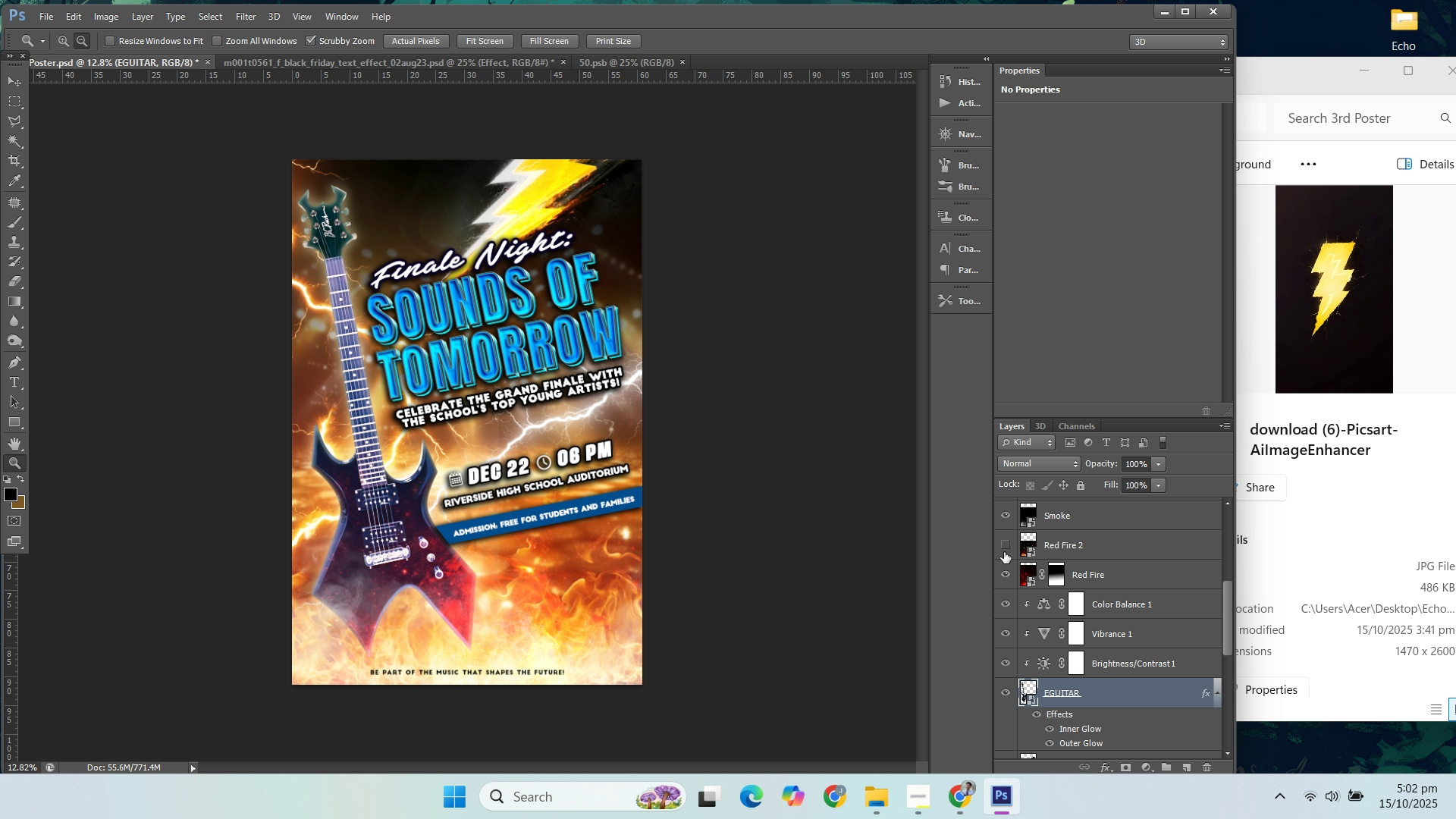 
left_click([1004, 552])
 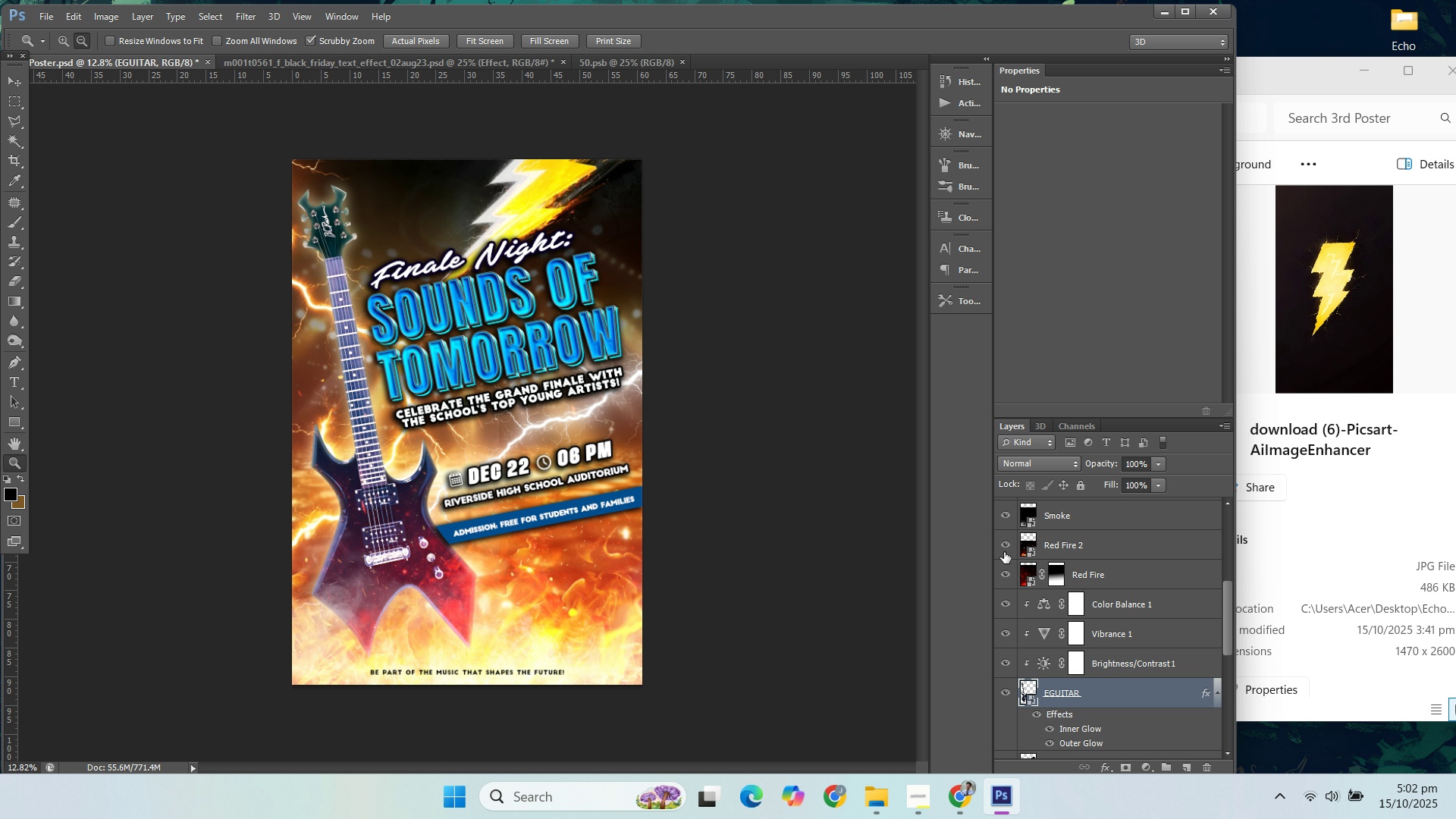 
left_click([1004, 552])
 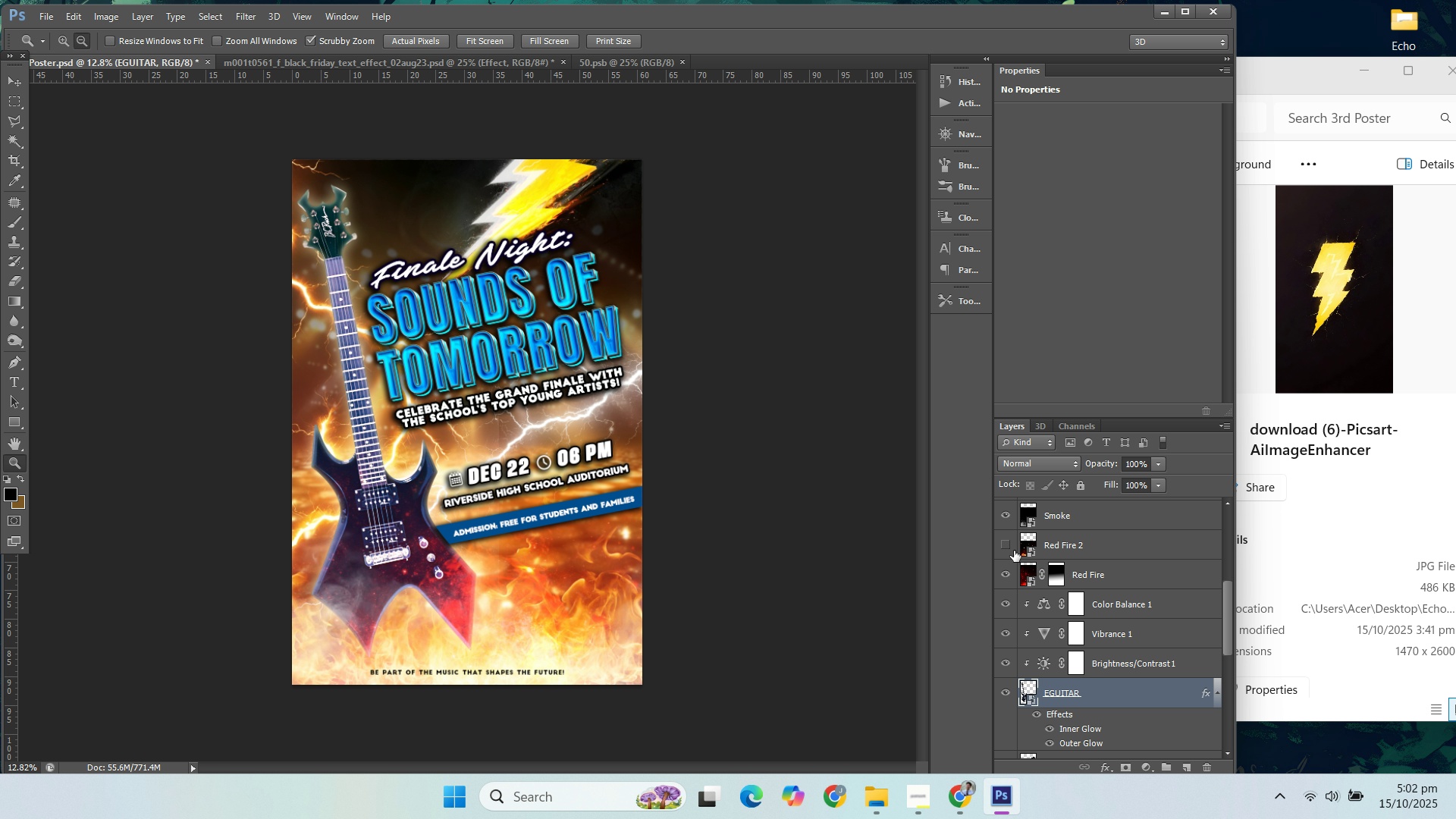 
scroll: coordinate [1122, 562], scroll_direction: up, amount: 3.0
 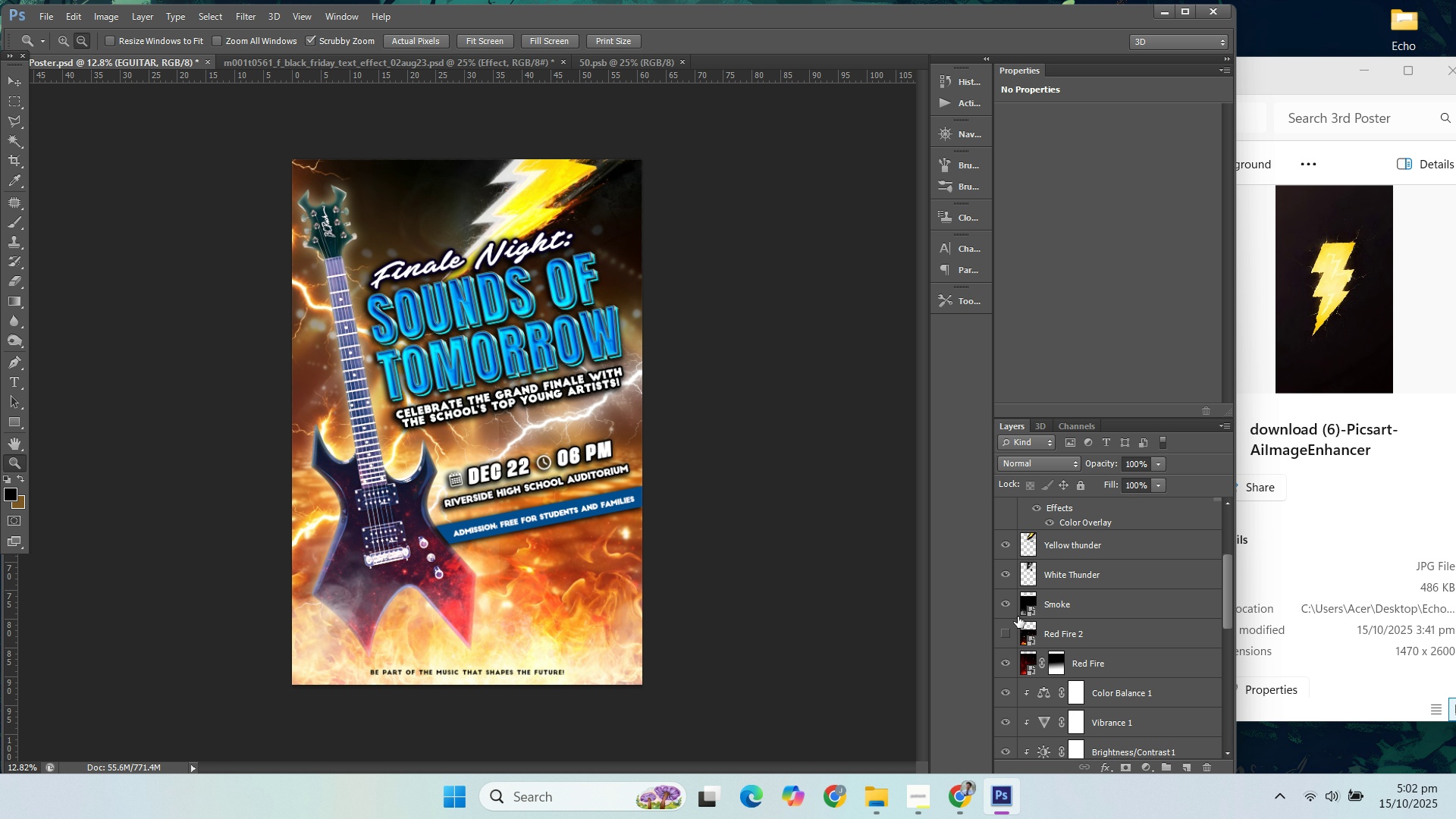 
scroll: coordinate [1050, 618], scroll_direction: down, amount: 5.0
 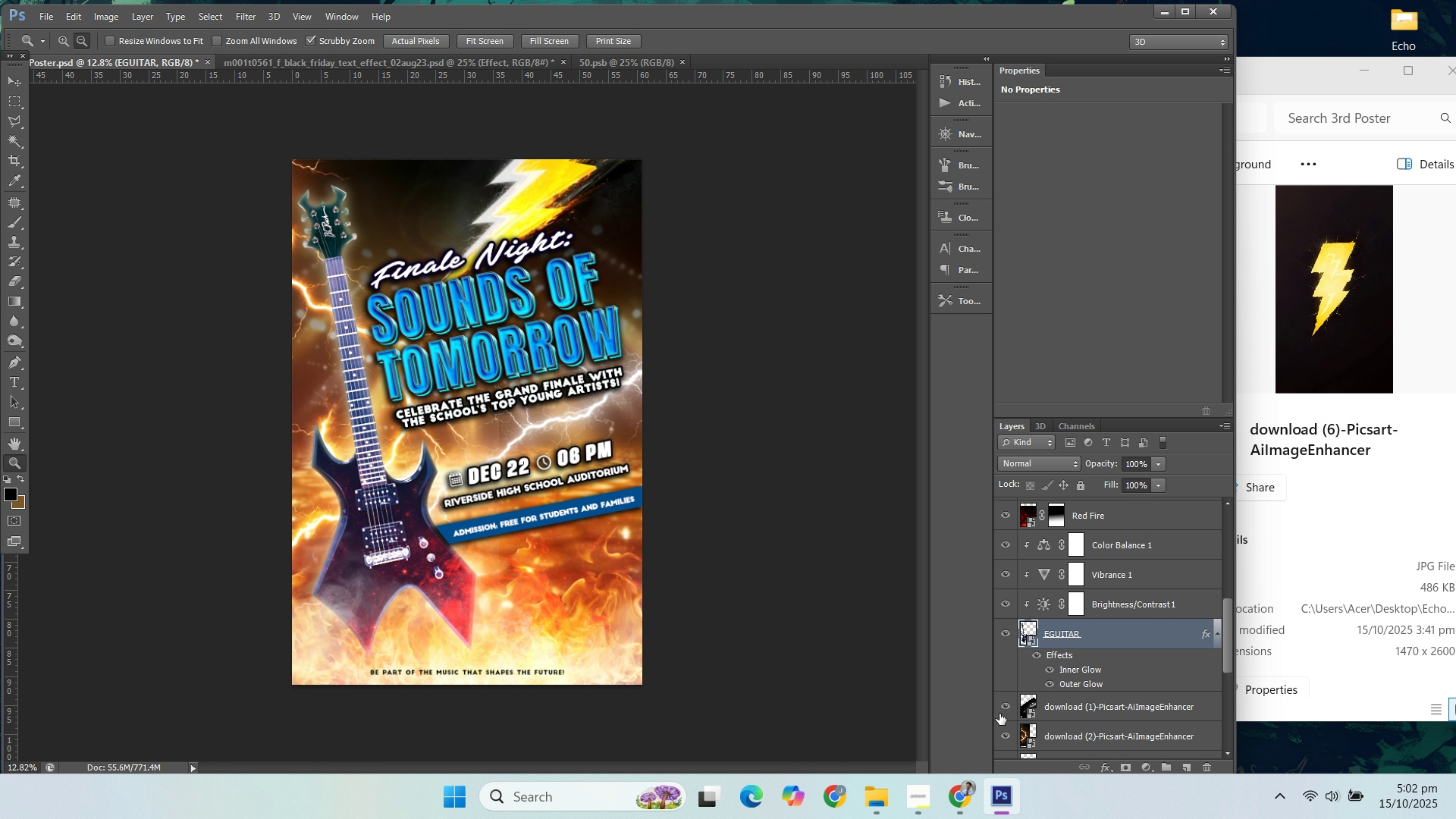 
left_click([1001, 711])
 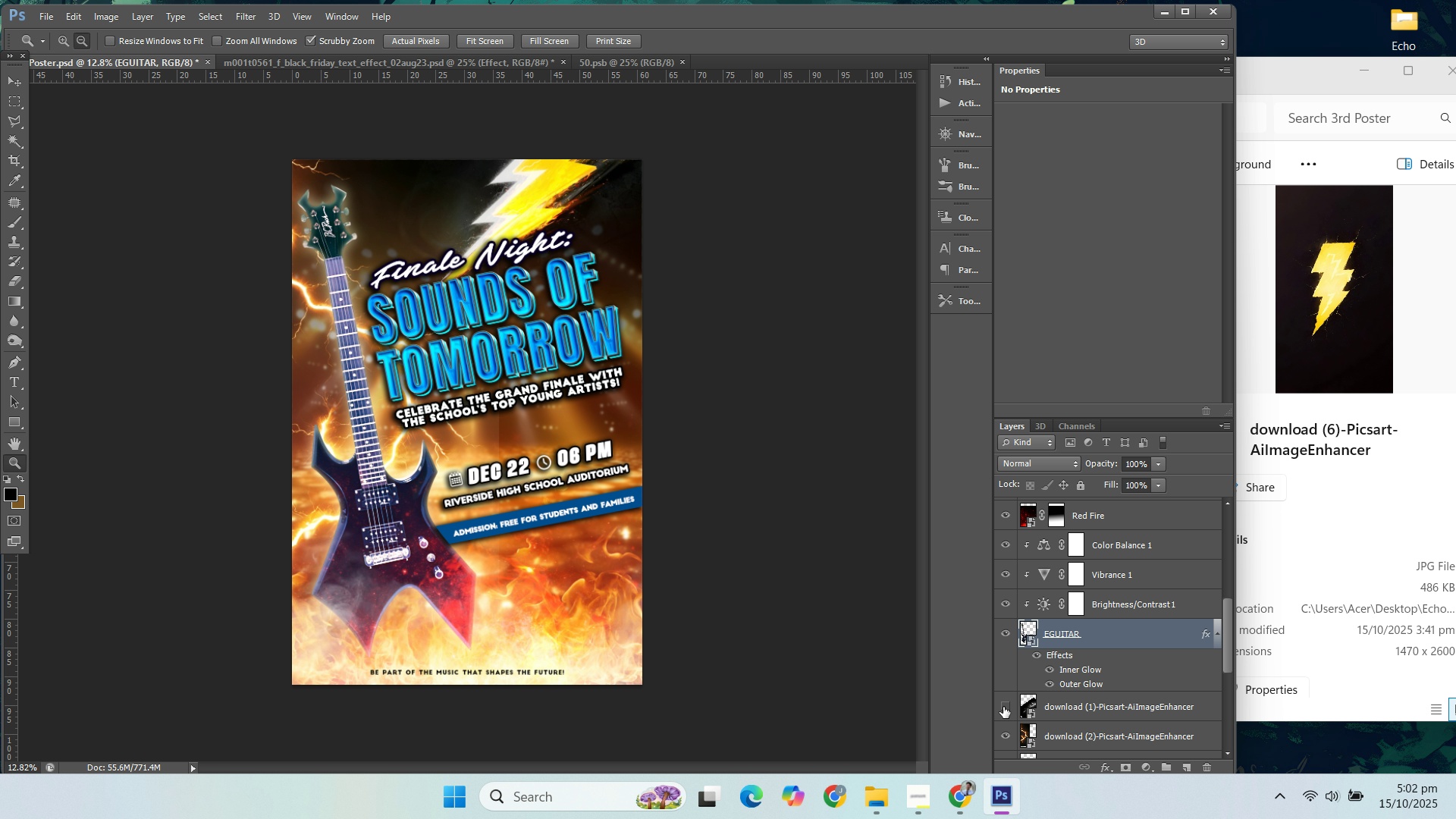 
left_click([1004, 706])
 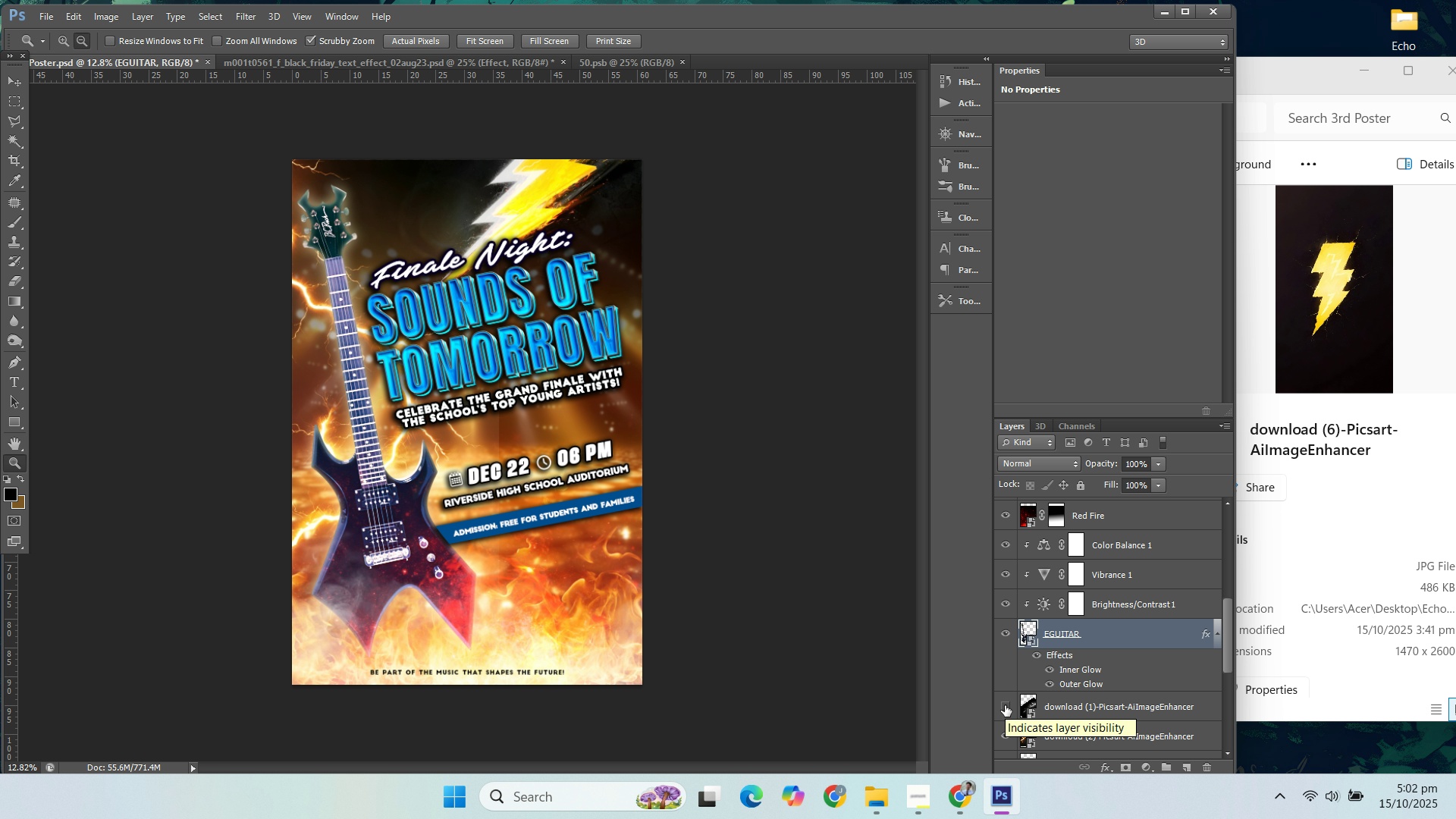 
wait(6.18)
 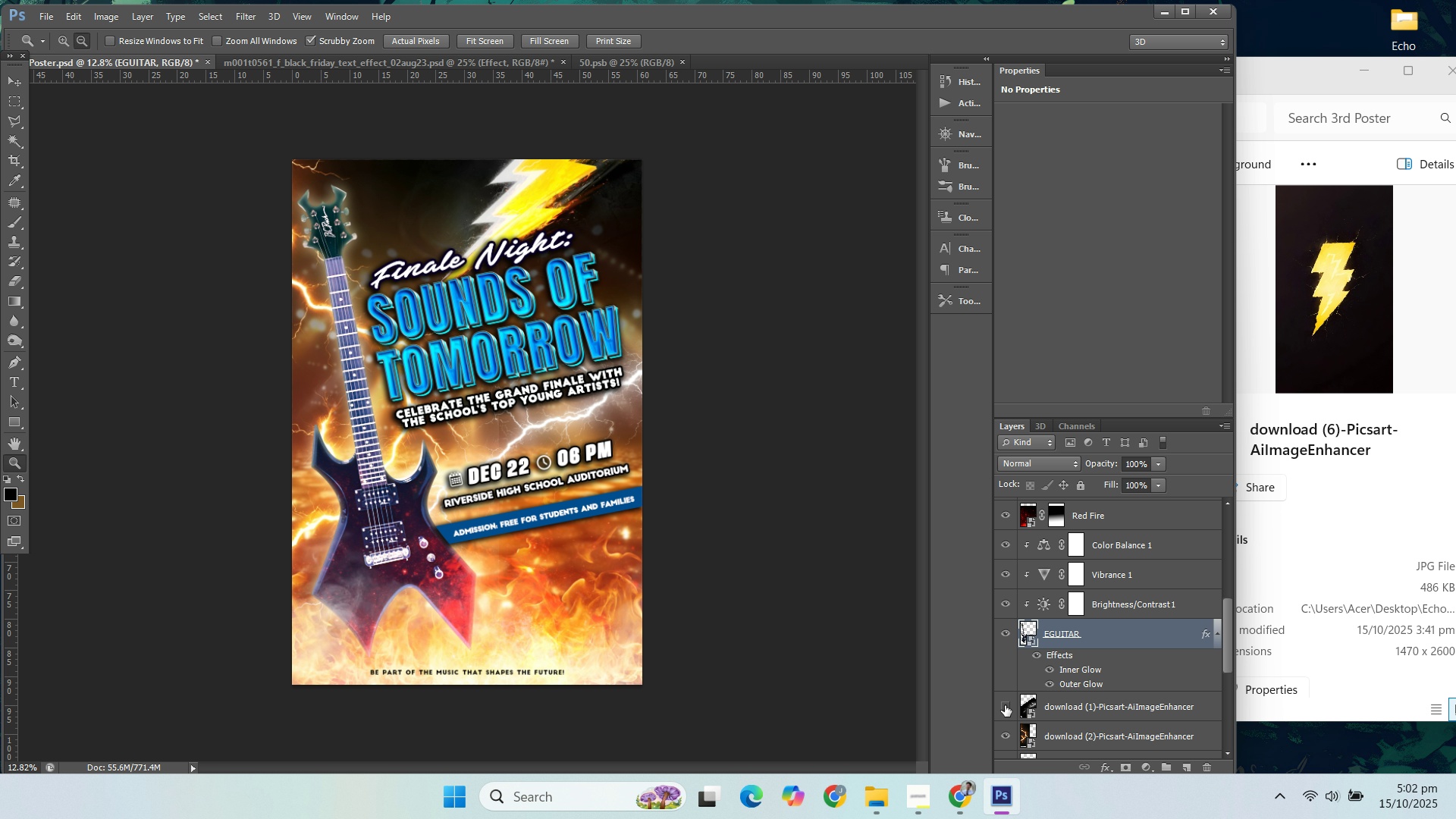 
left_click([1005, 705])
 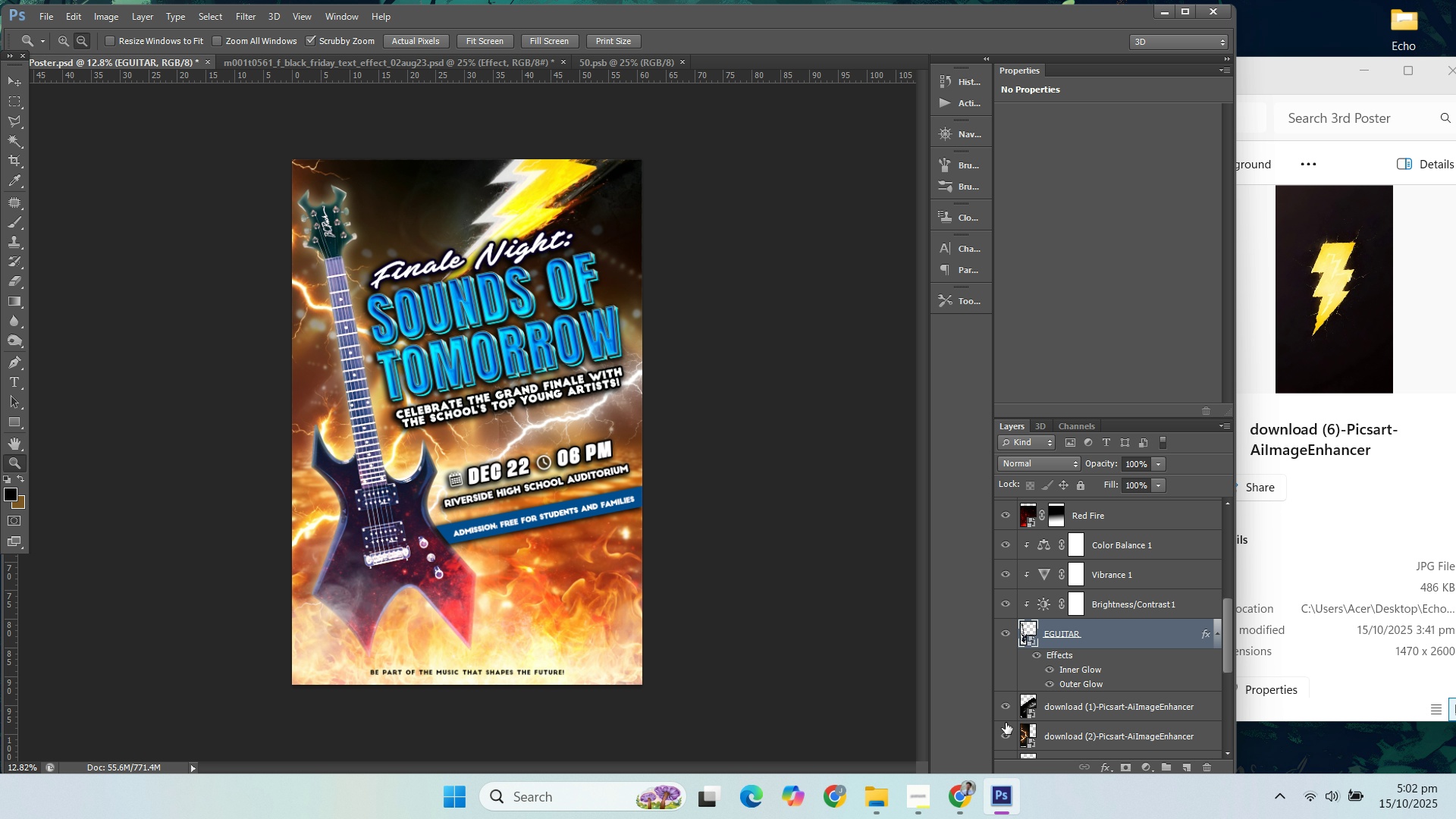 
left_click([1005, 705])
 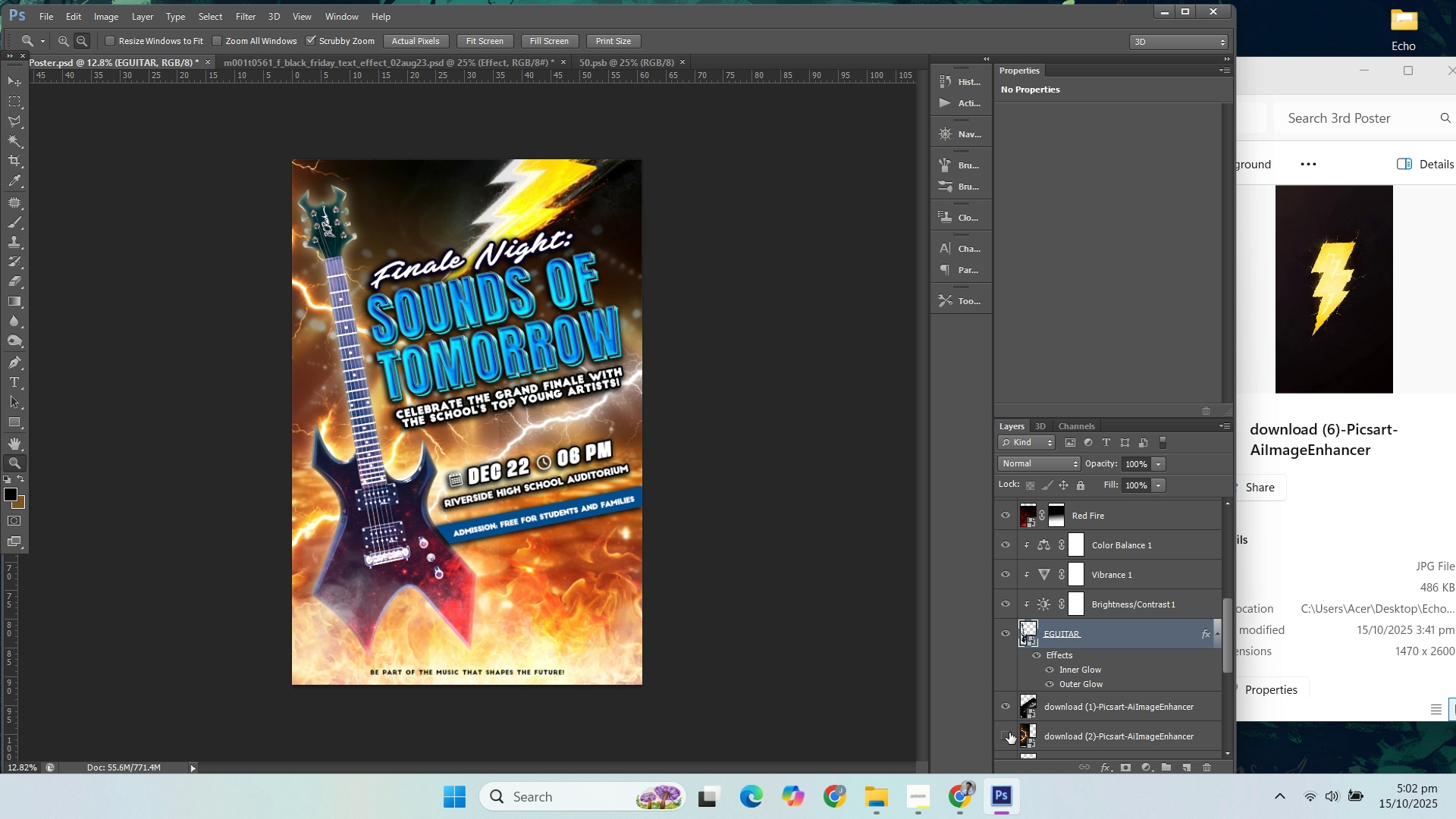 
left_click([1009, 733])
 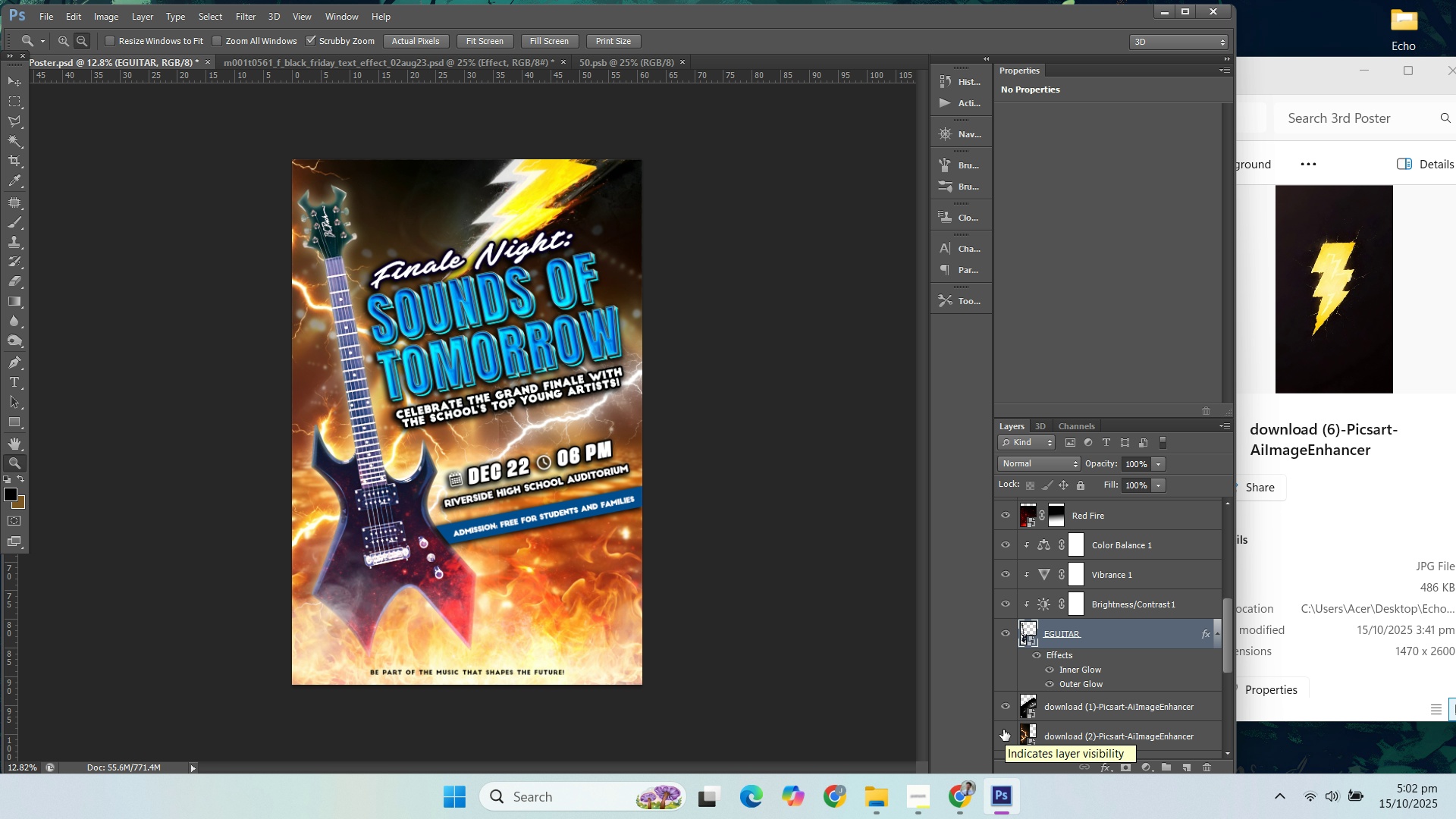 
wait(6.89)
 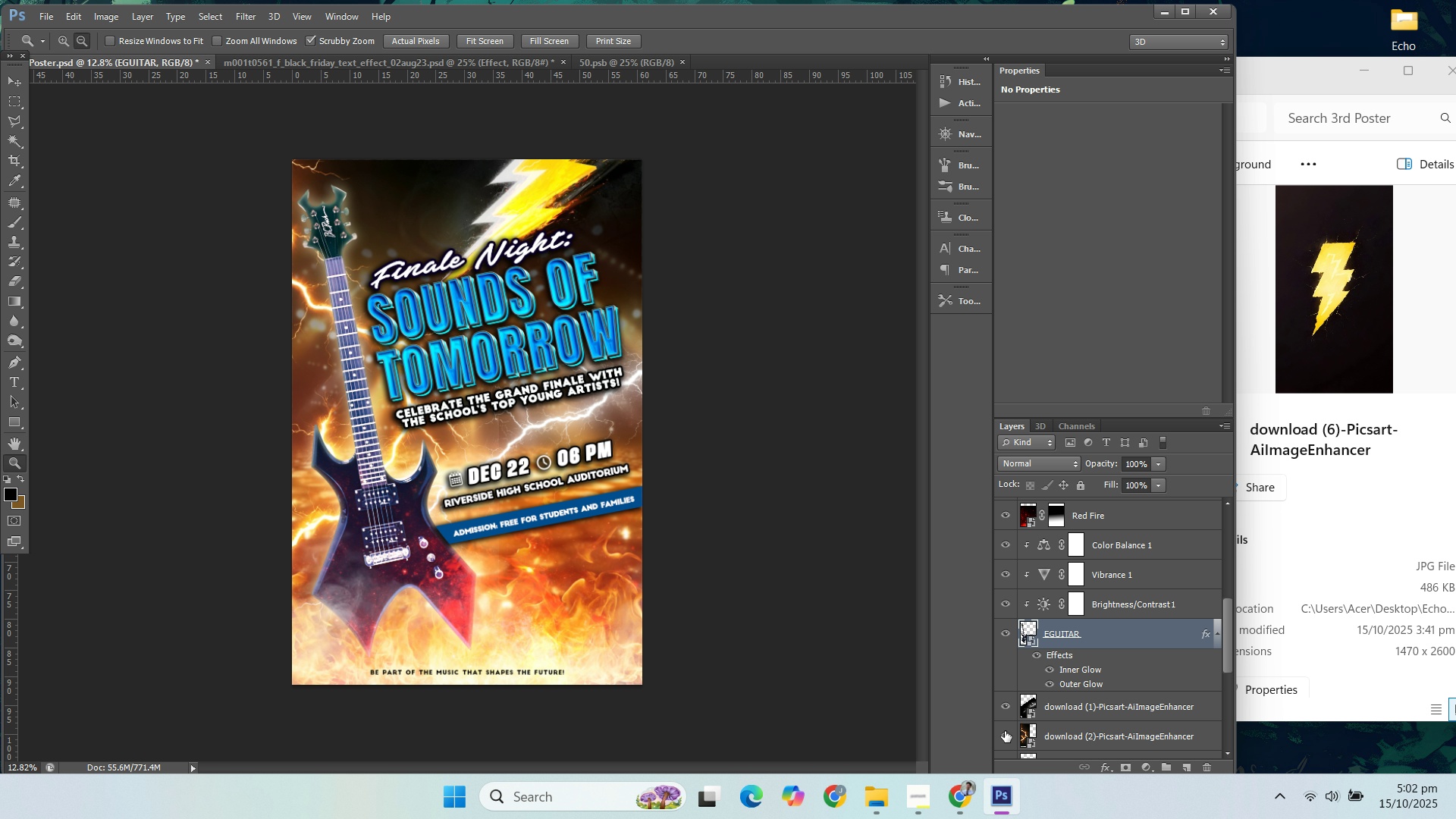 
left_click([1011, 707])
 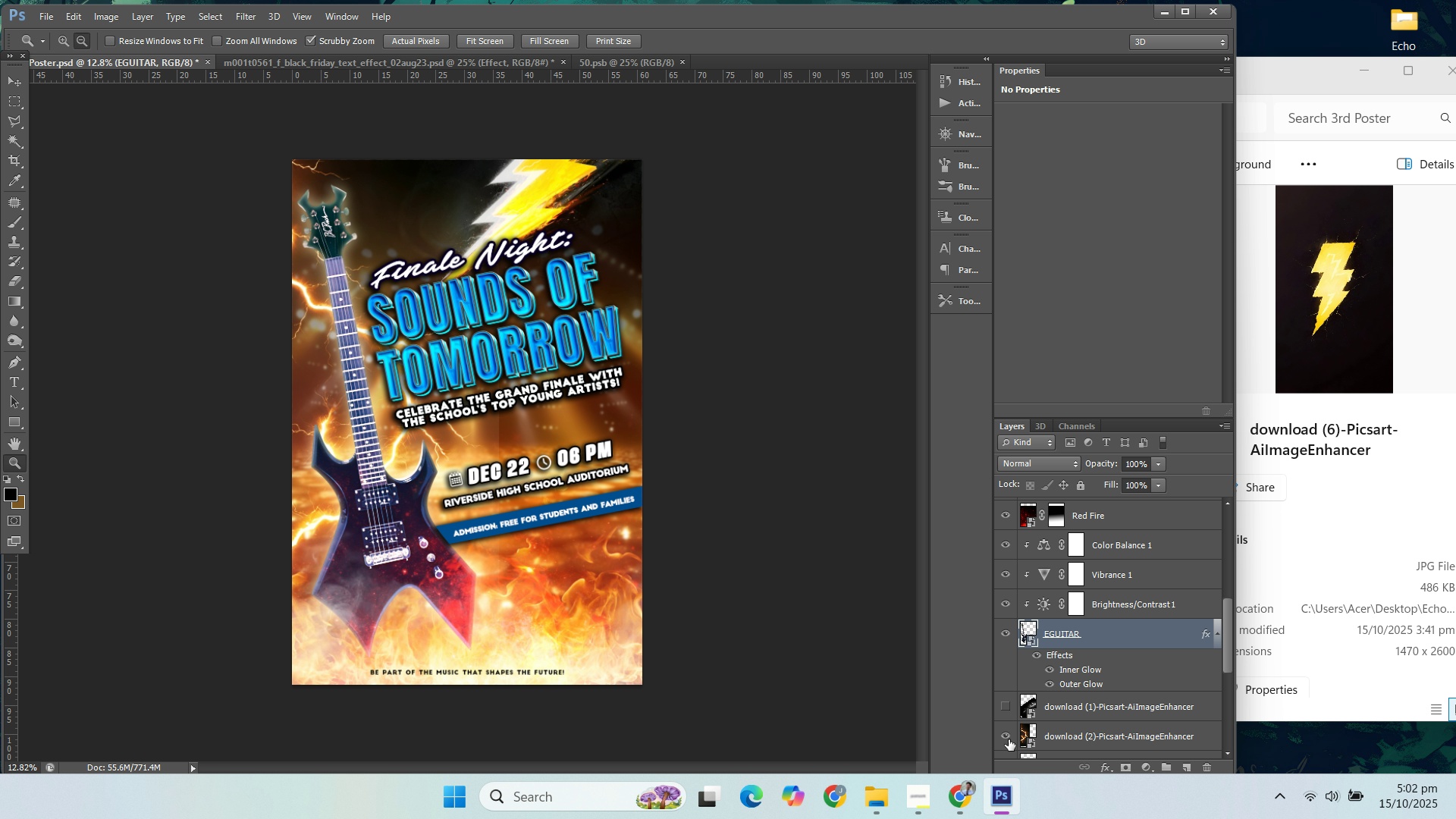 
left_click([1009, 739])
 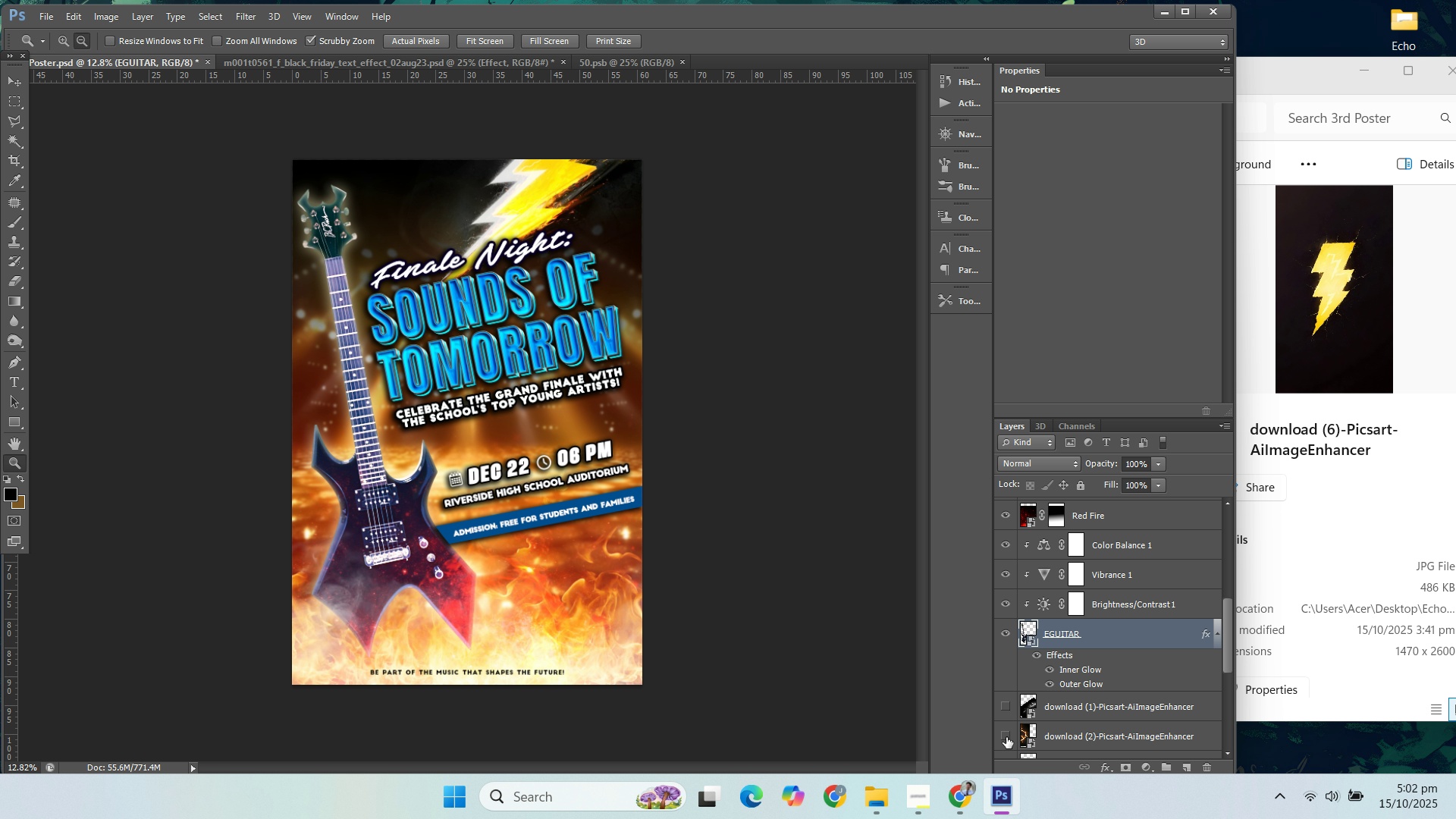 
left_click([1006, 737])
 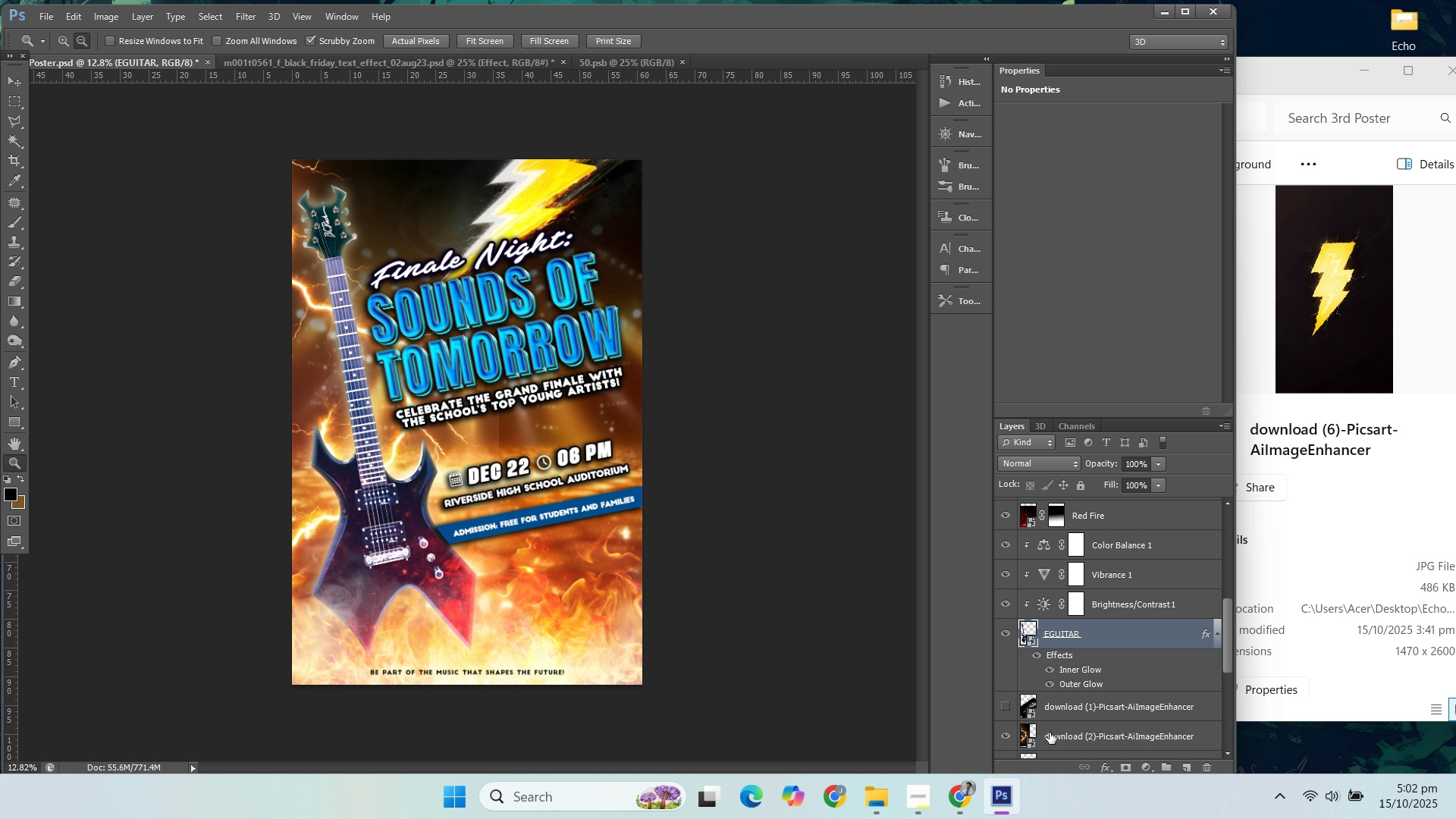 
left_click([1064, 735])
 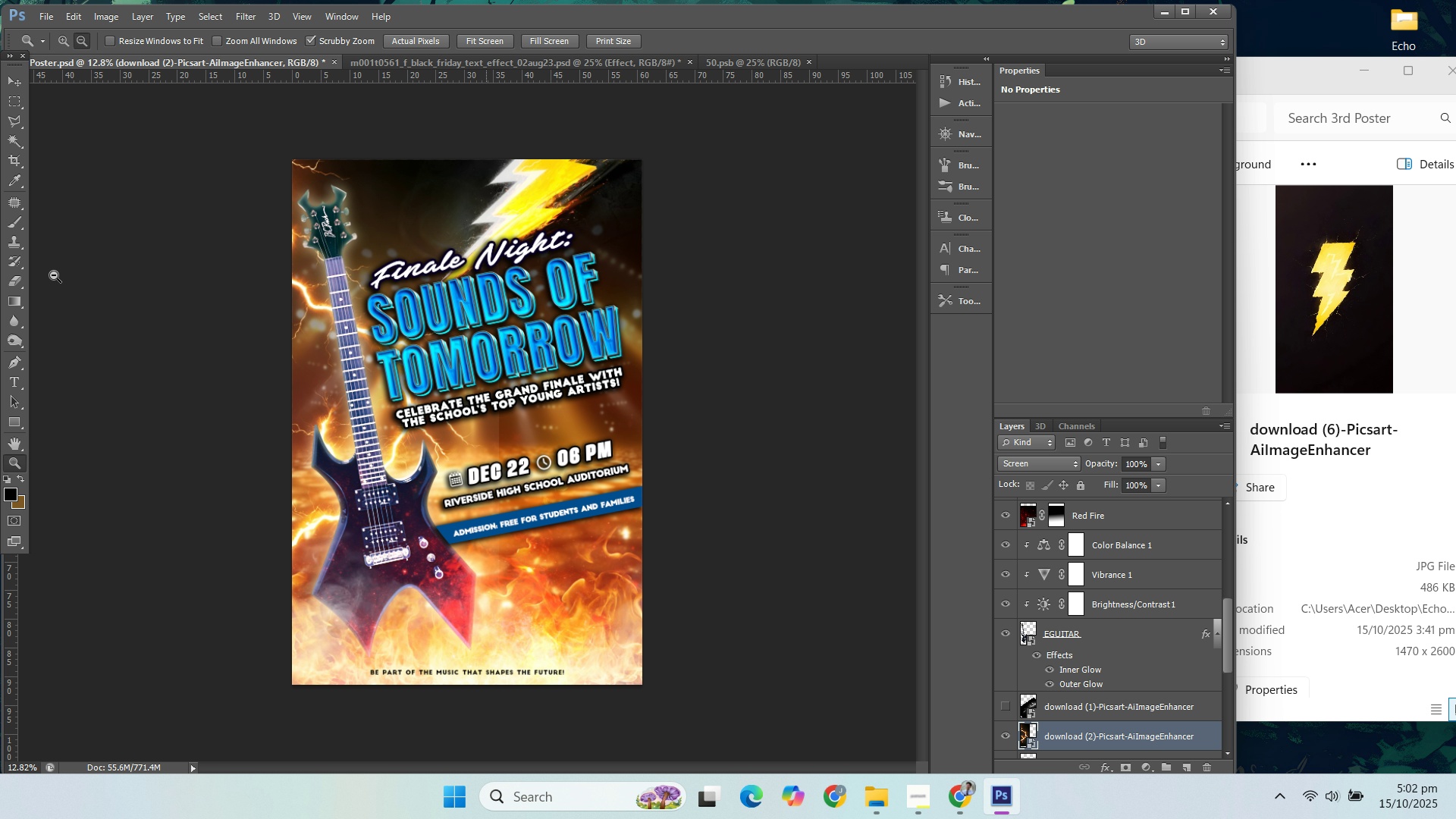 
left_click([13, 285])
 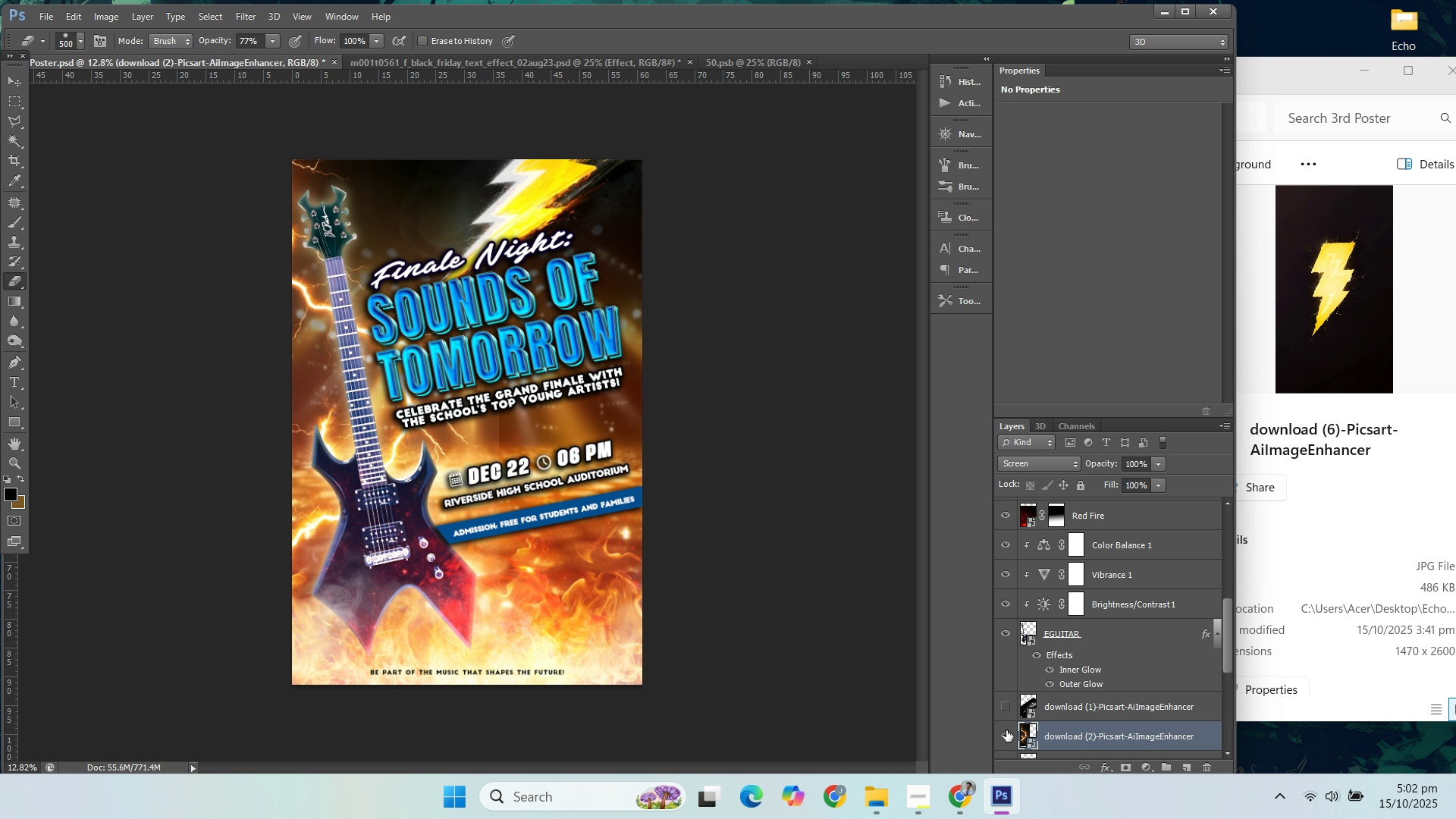 
double_click([1008, 736])
 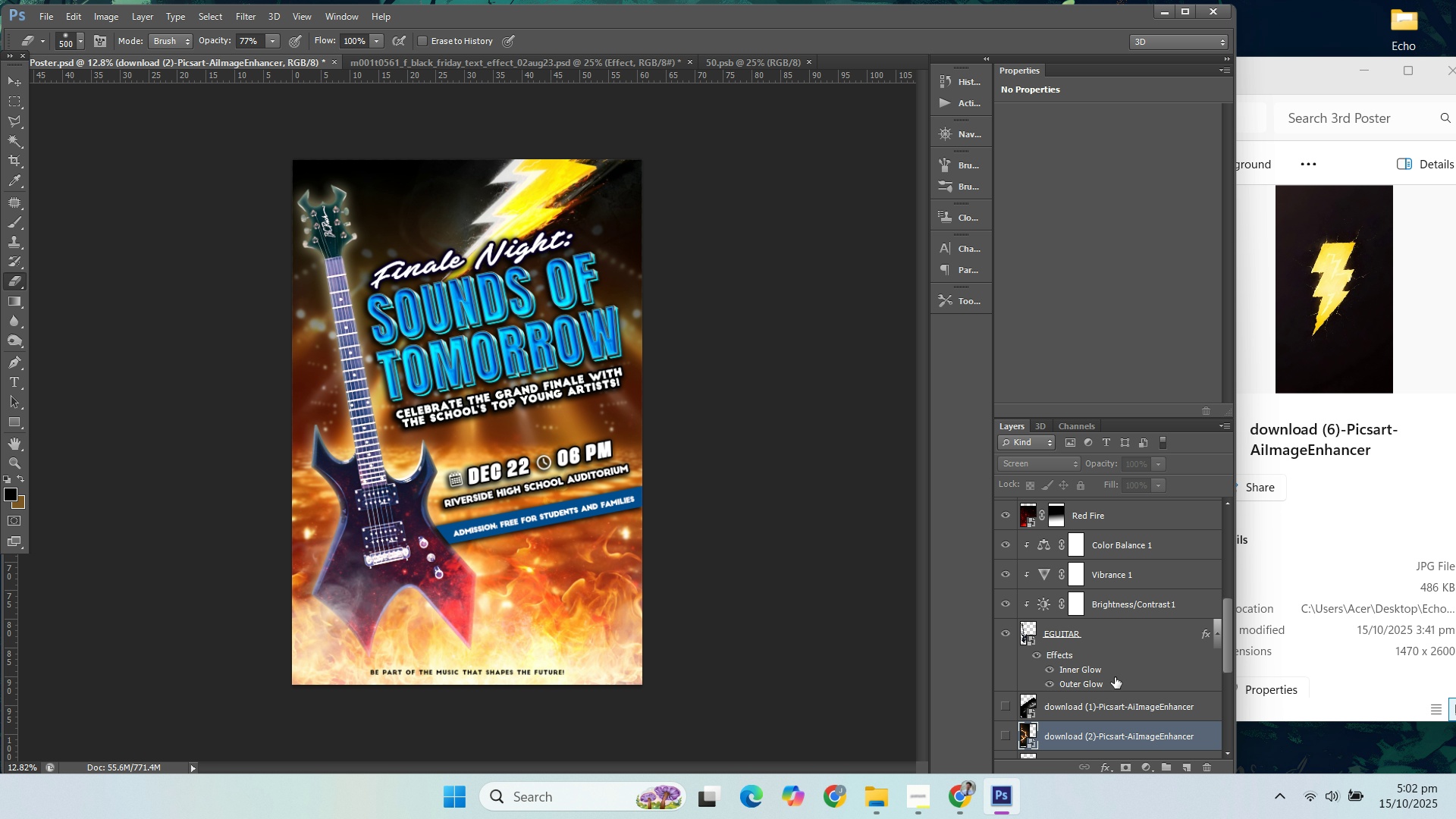 
hold_key(key=ControlLeft, duration=0.5)
left_click([1091, 706])
 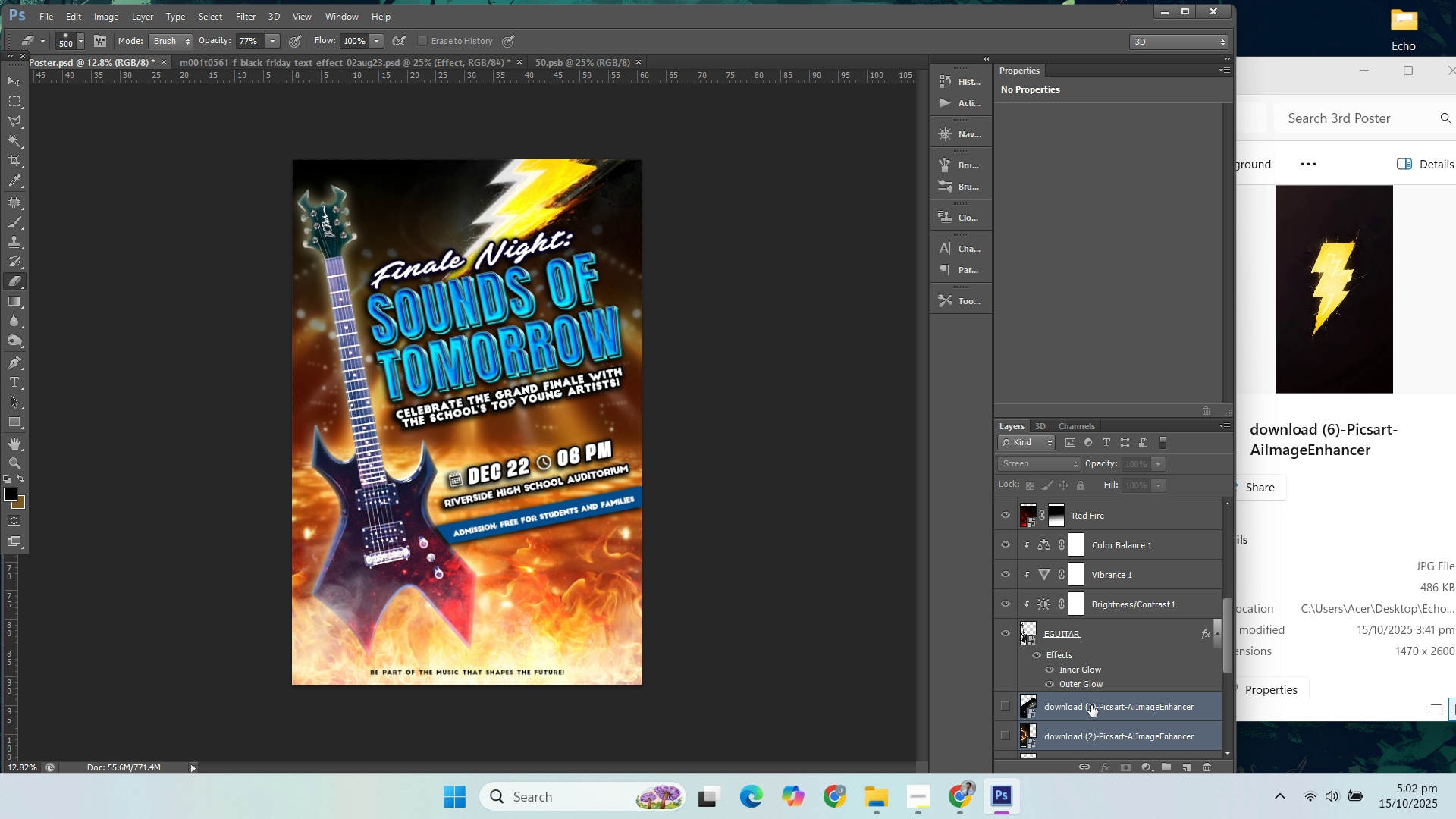 
key(Delete)
 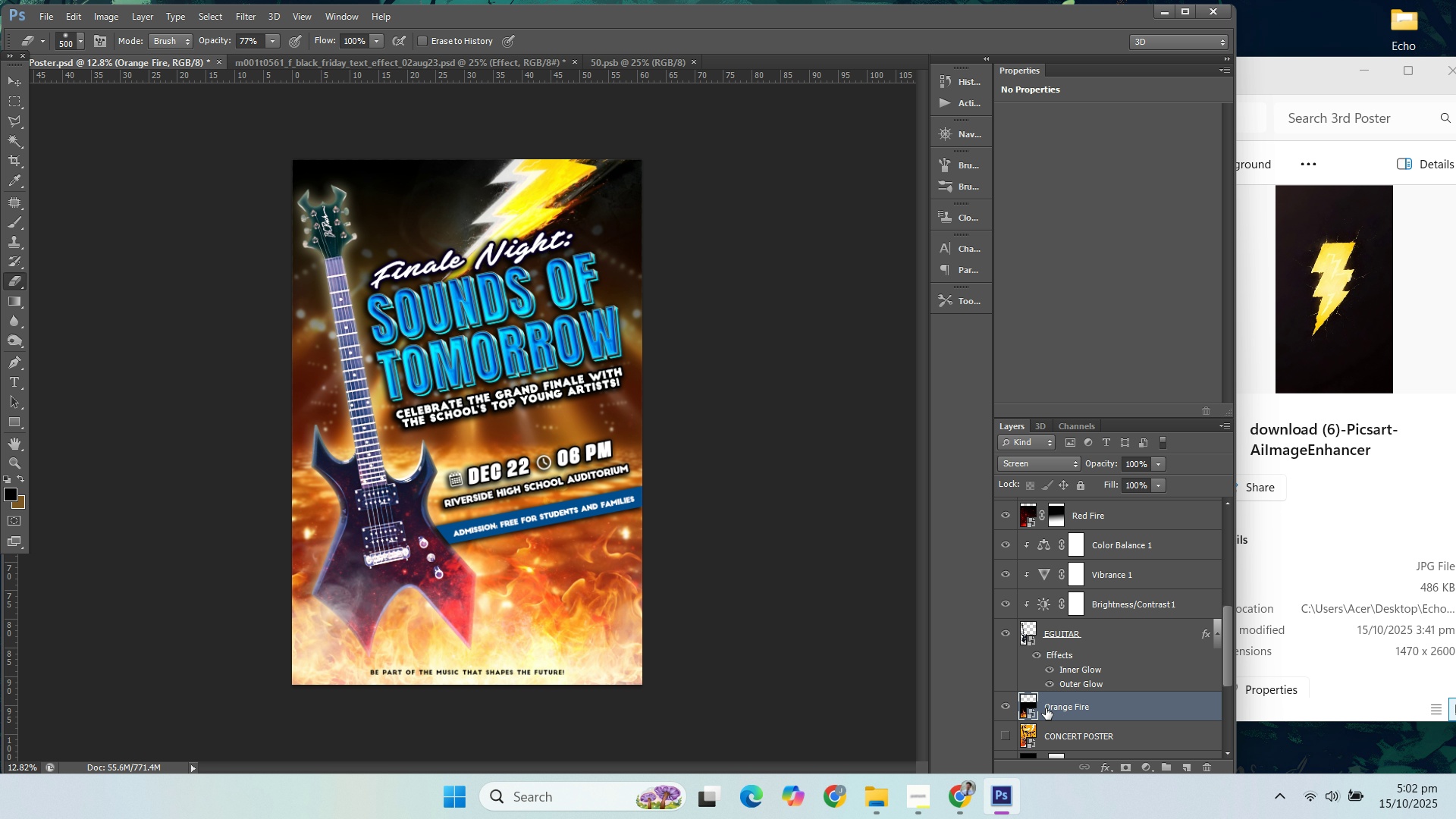 
scroll: coordinate [1043, 707], scroll_direction: down, amount: 2.0
 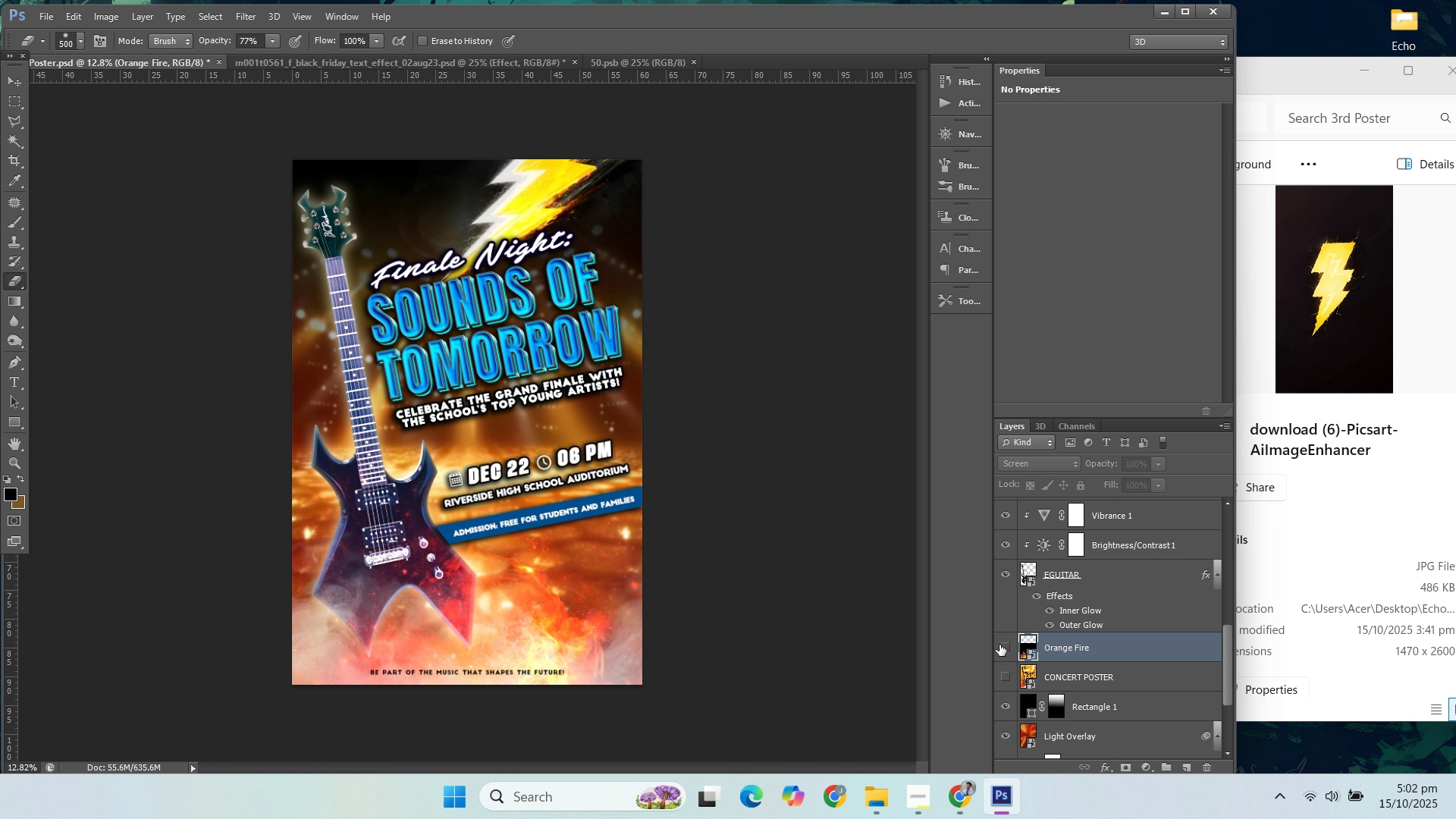 
left_click([999, 645])
 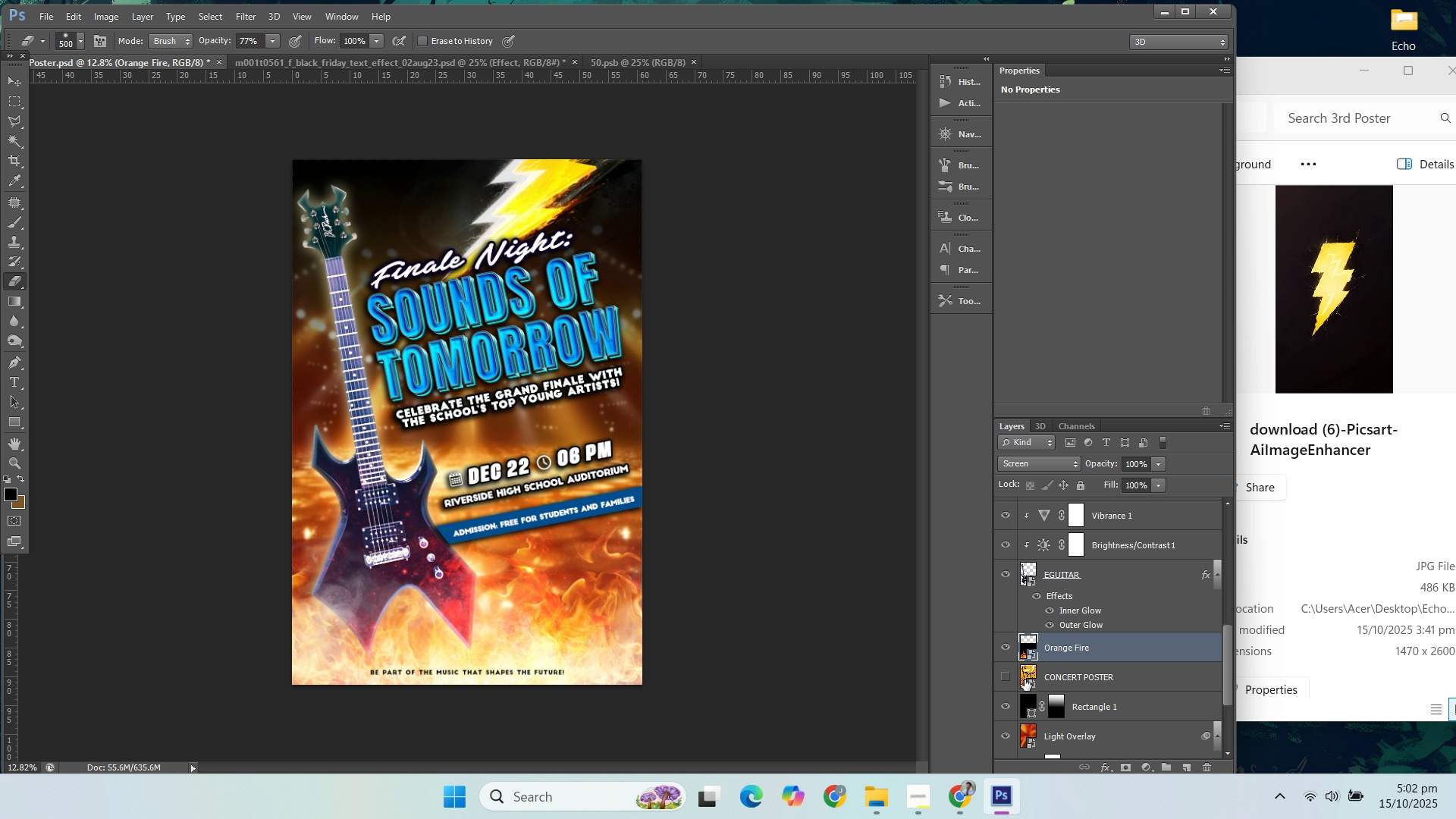 
left_click([1004, 708])
 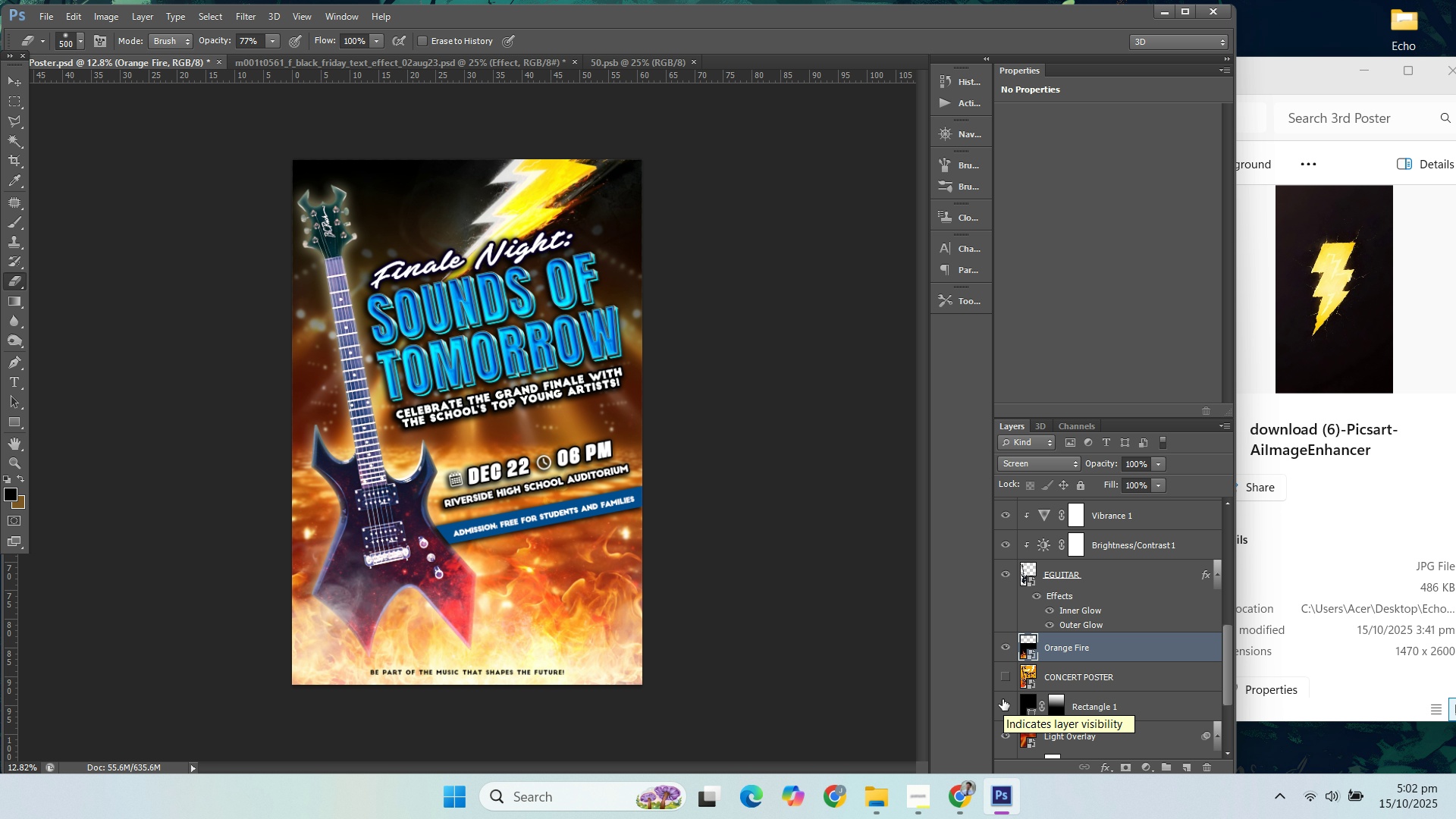 
wait(8.96)
 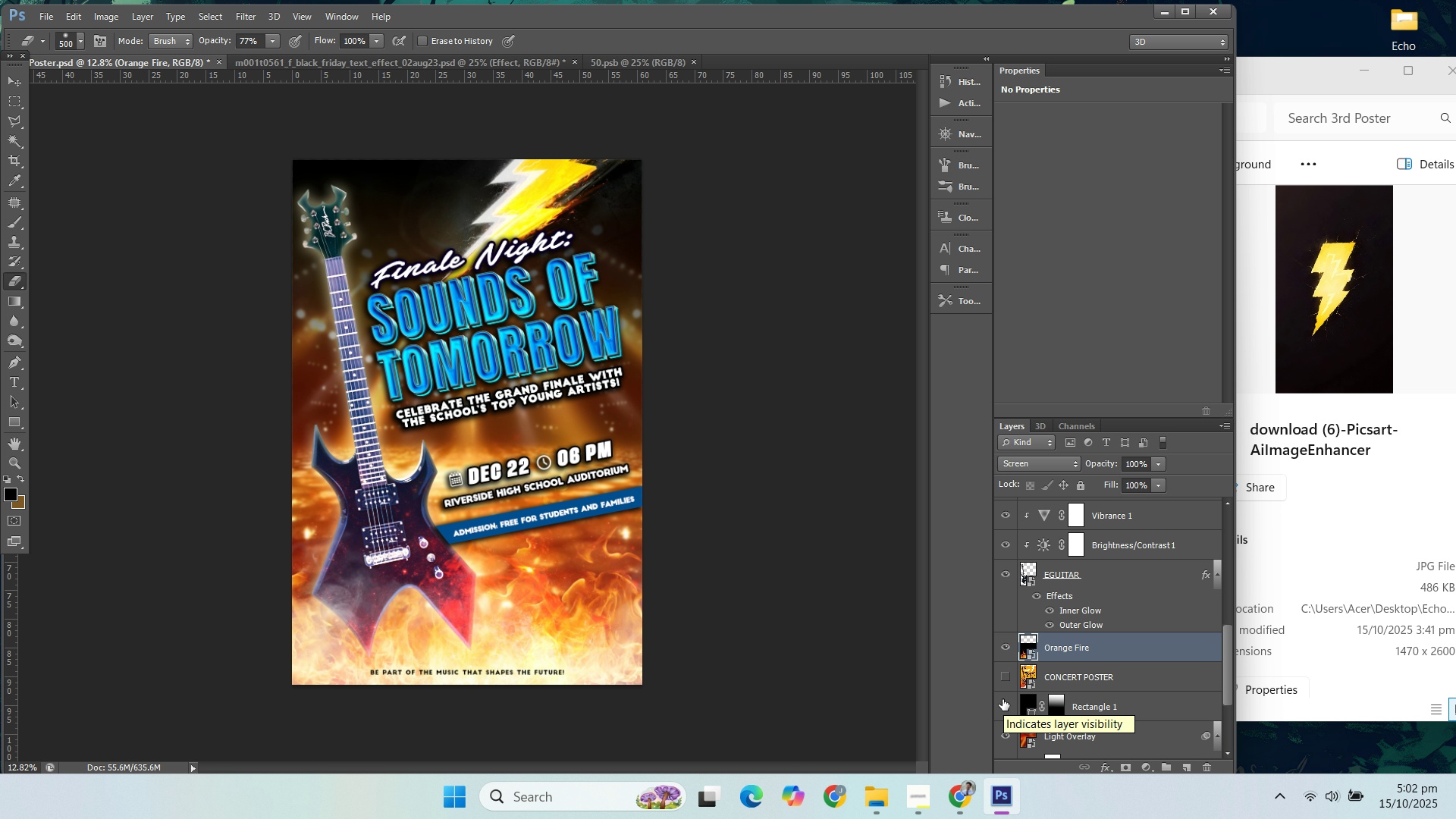 
scroll: coordinate [1122, 687], scroll_direction: down, amount: 2.0
 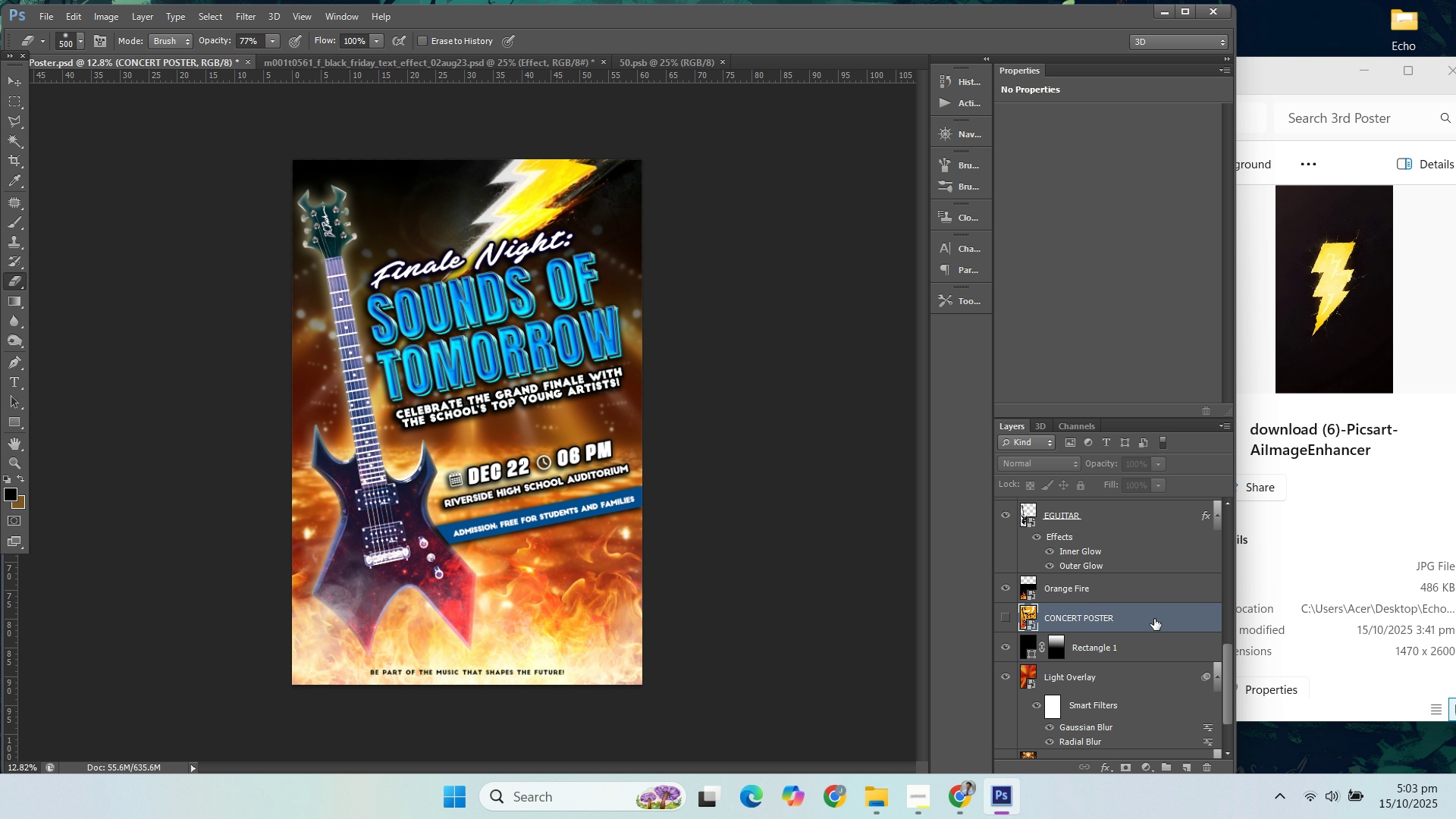 
key(Delete)
 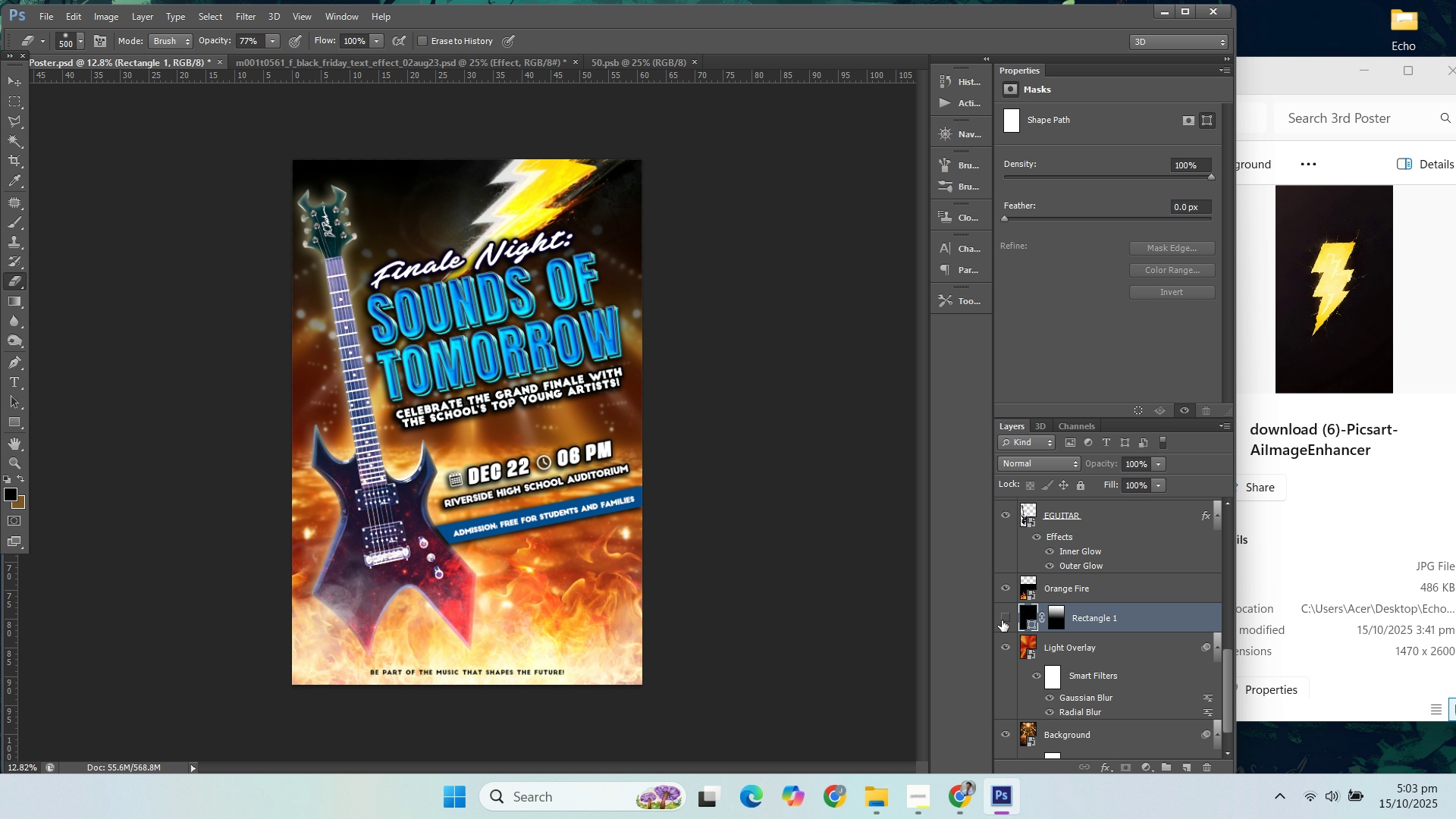 
double_click([1002, 620])
 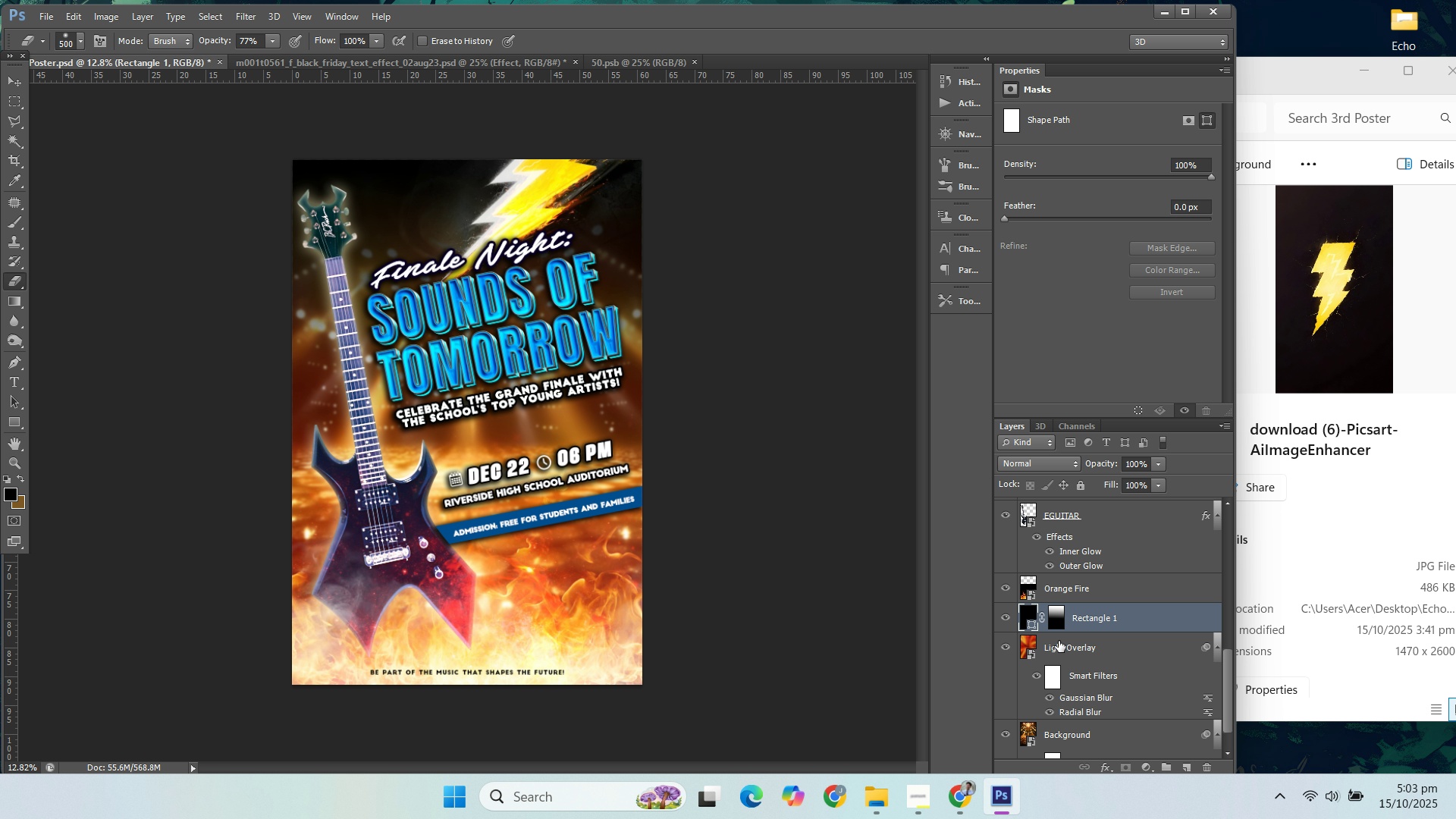 
left_click([1071, 645])
 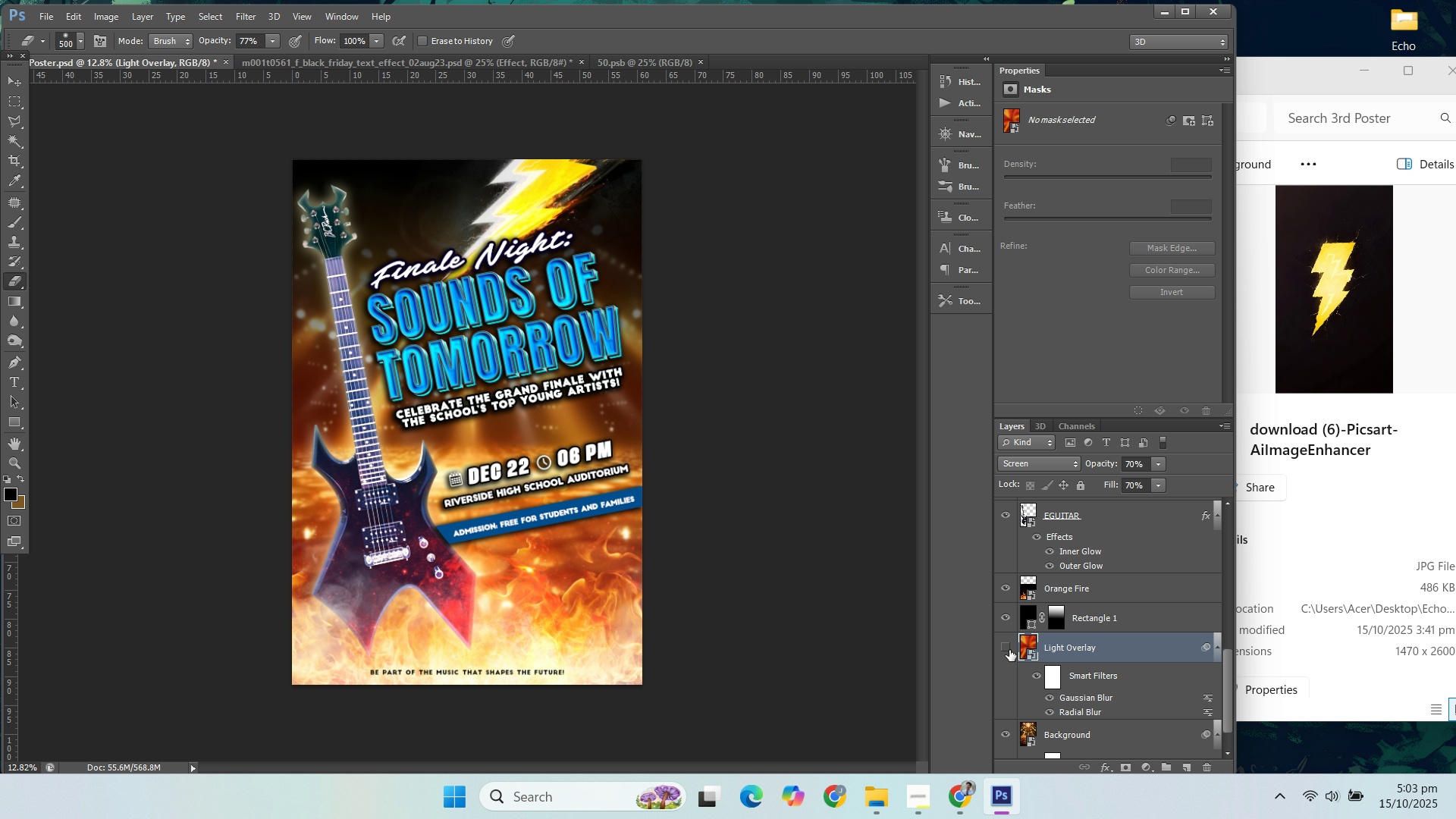 
left_click([1009, 650])
 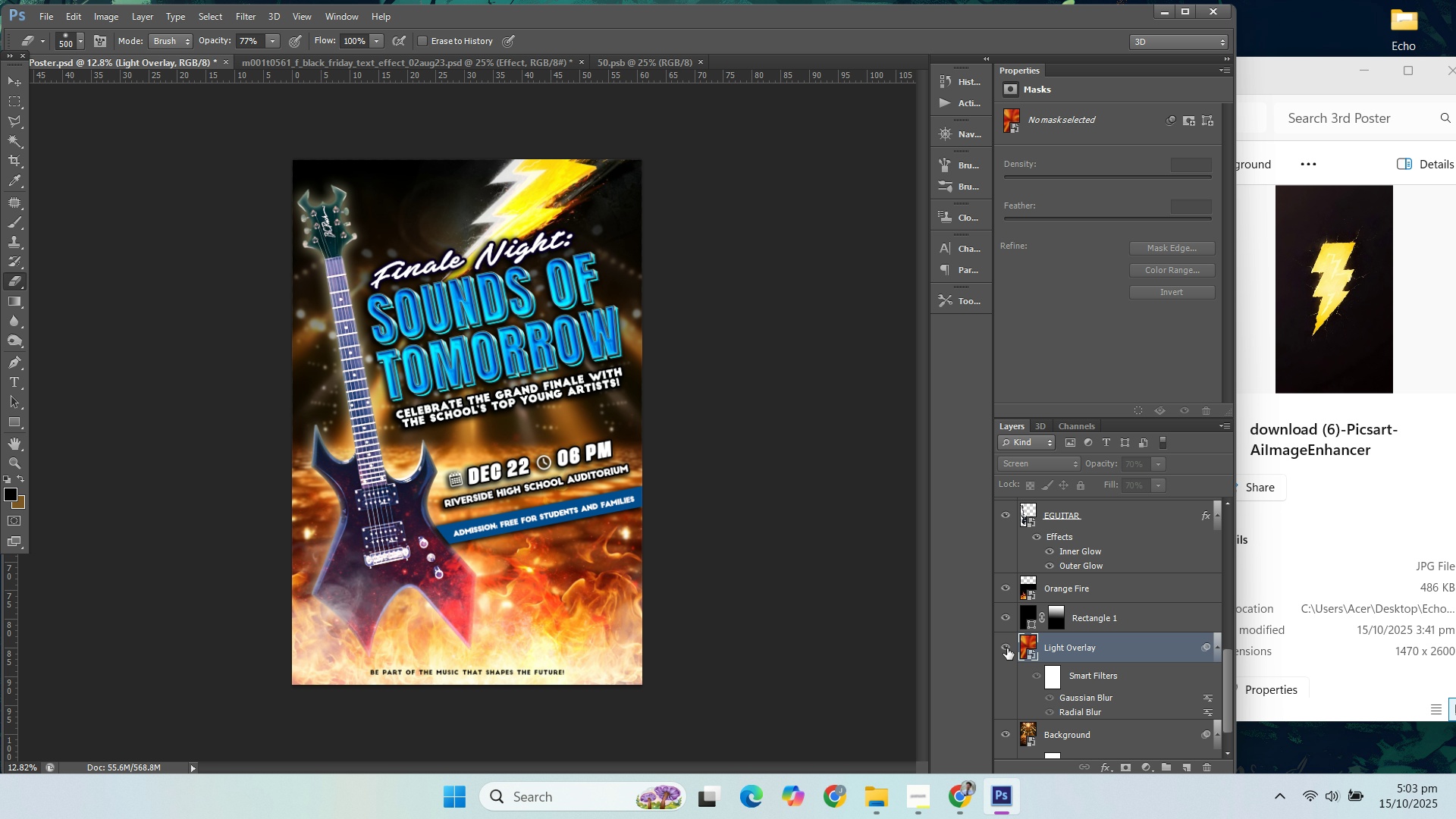 
left_click([1007, 648])
 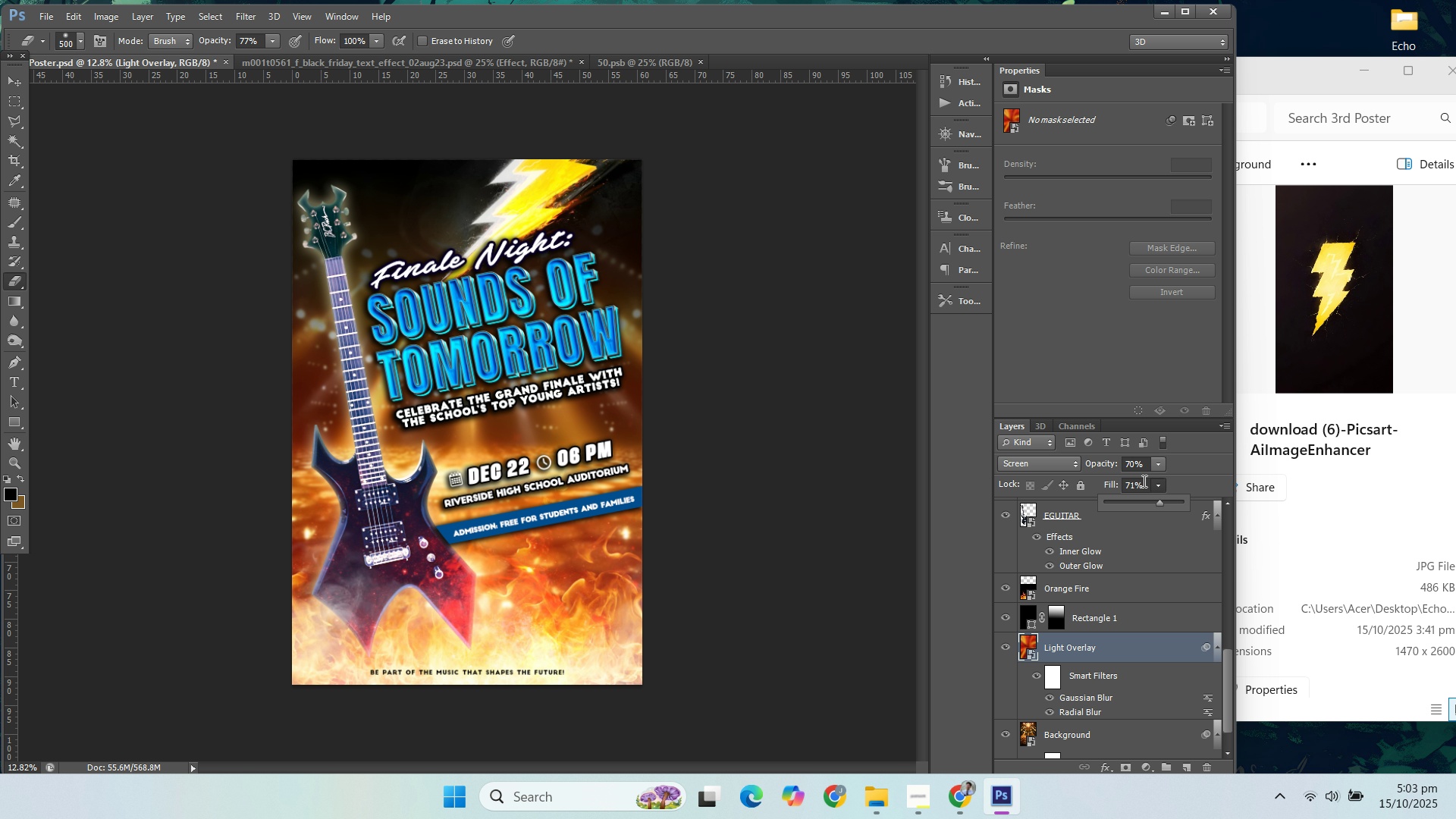 
wait(6.34)
 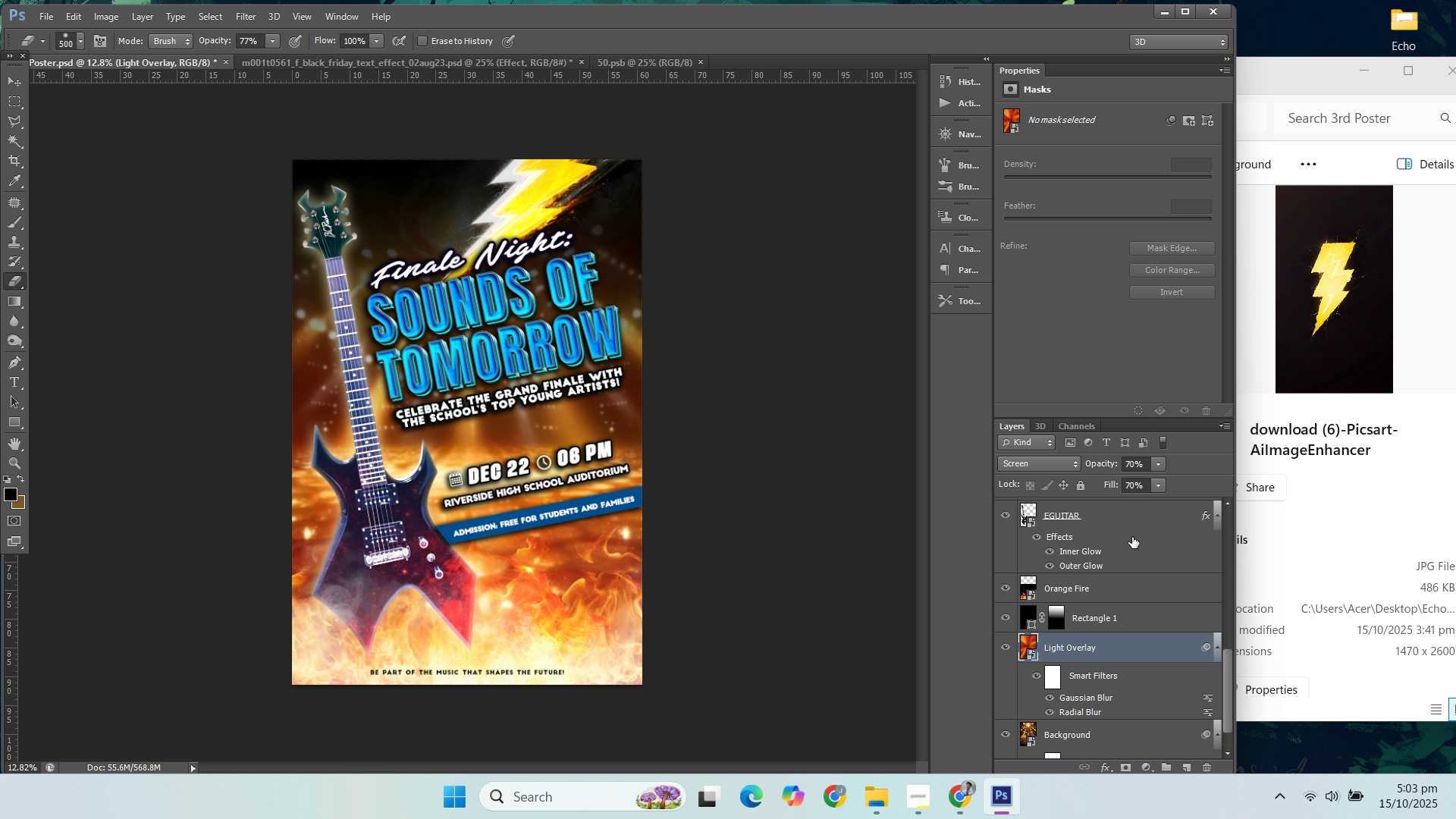 
type(080)
 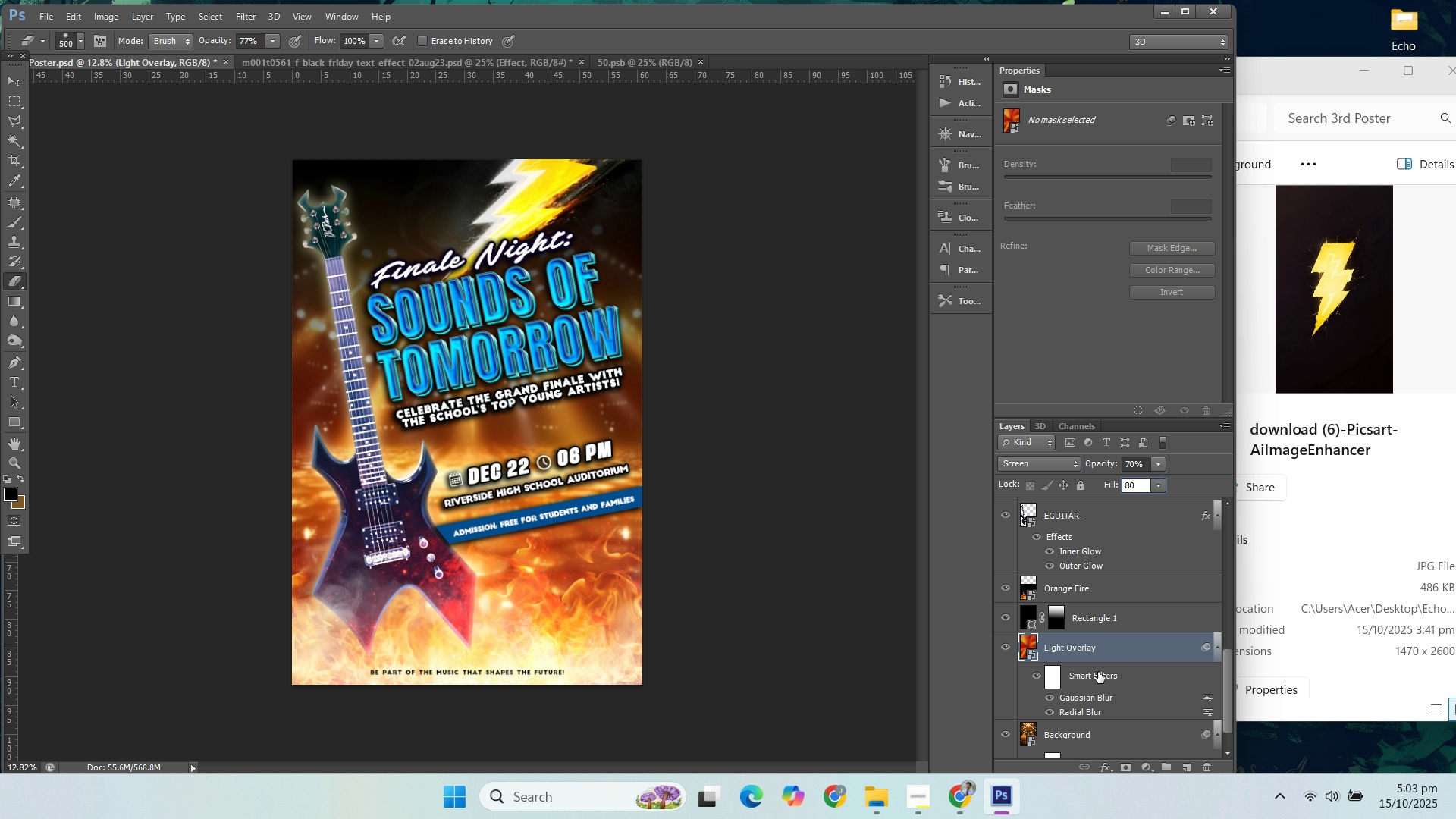 
left_click([1089, 619])
 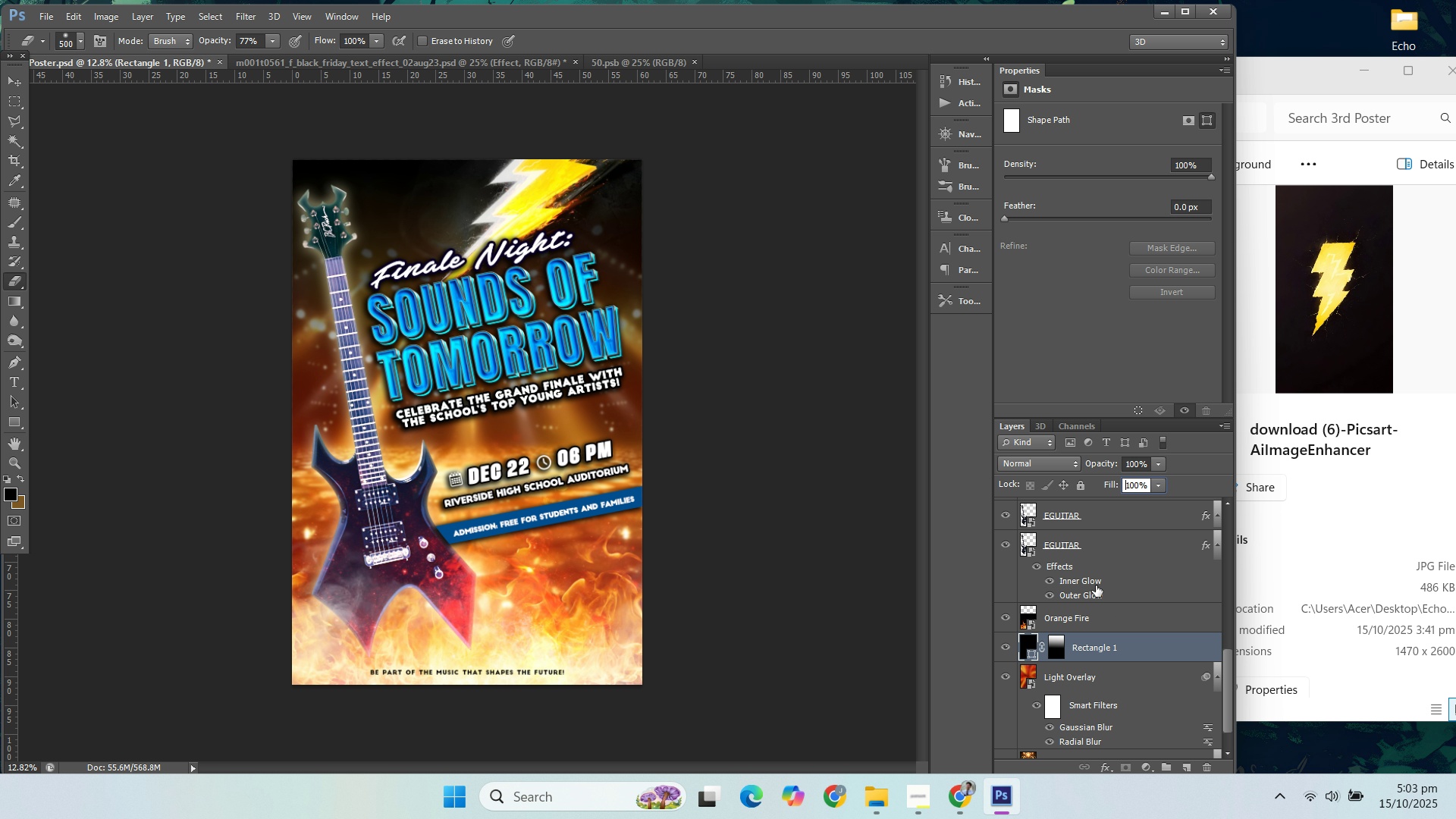 
scroll: coordinate [1055, 596], scroll_direction: up, amount: 8.0
 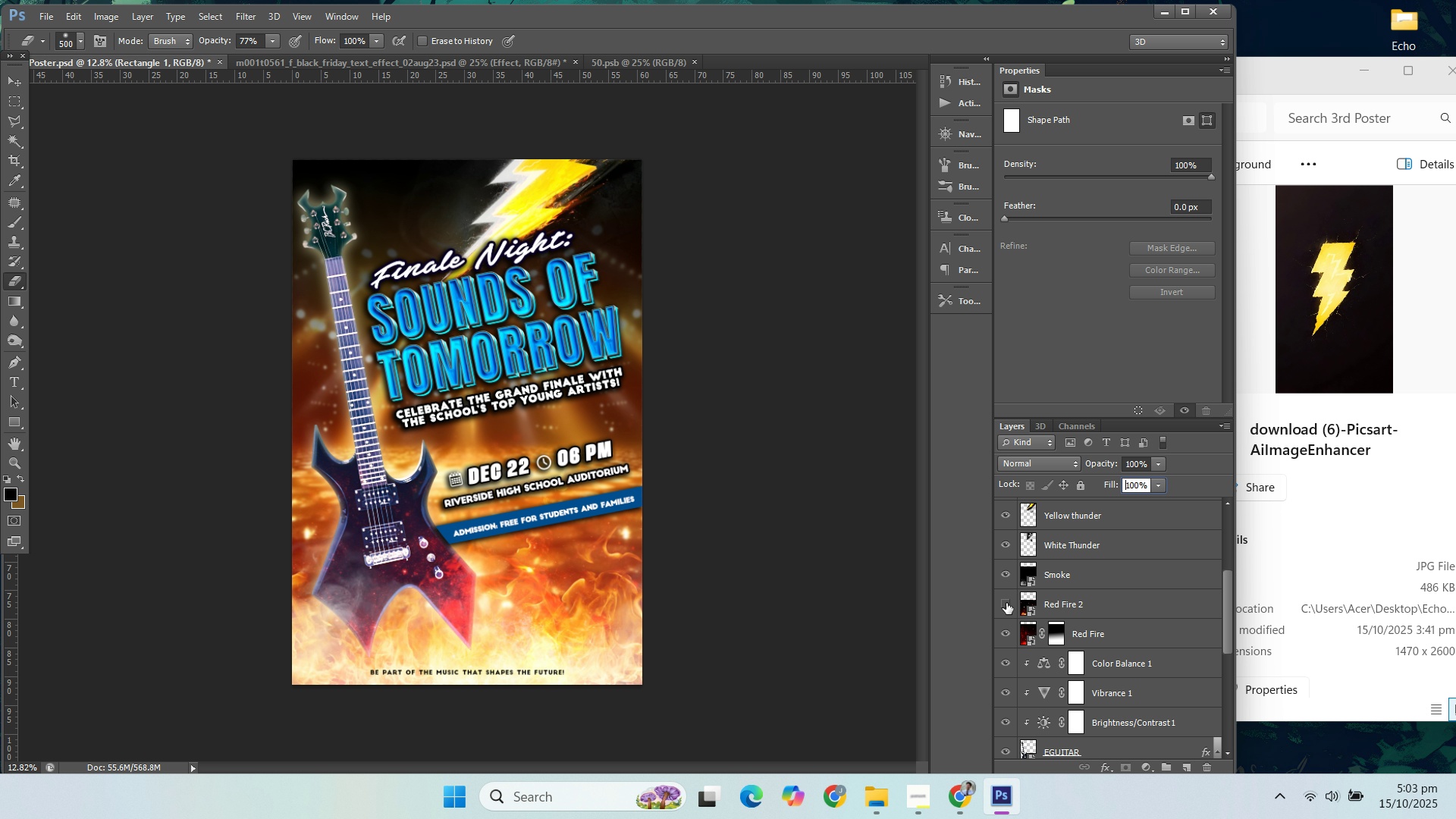 
left_click([1006, 603])
 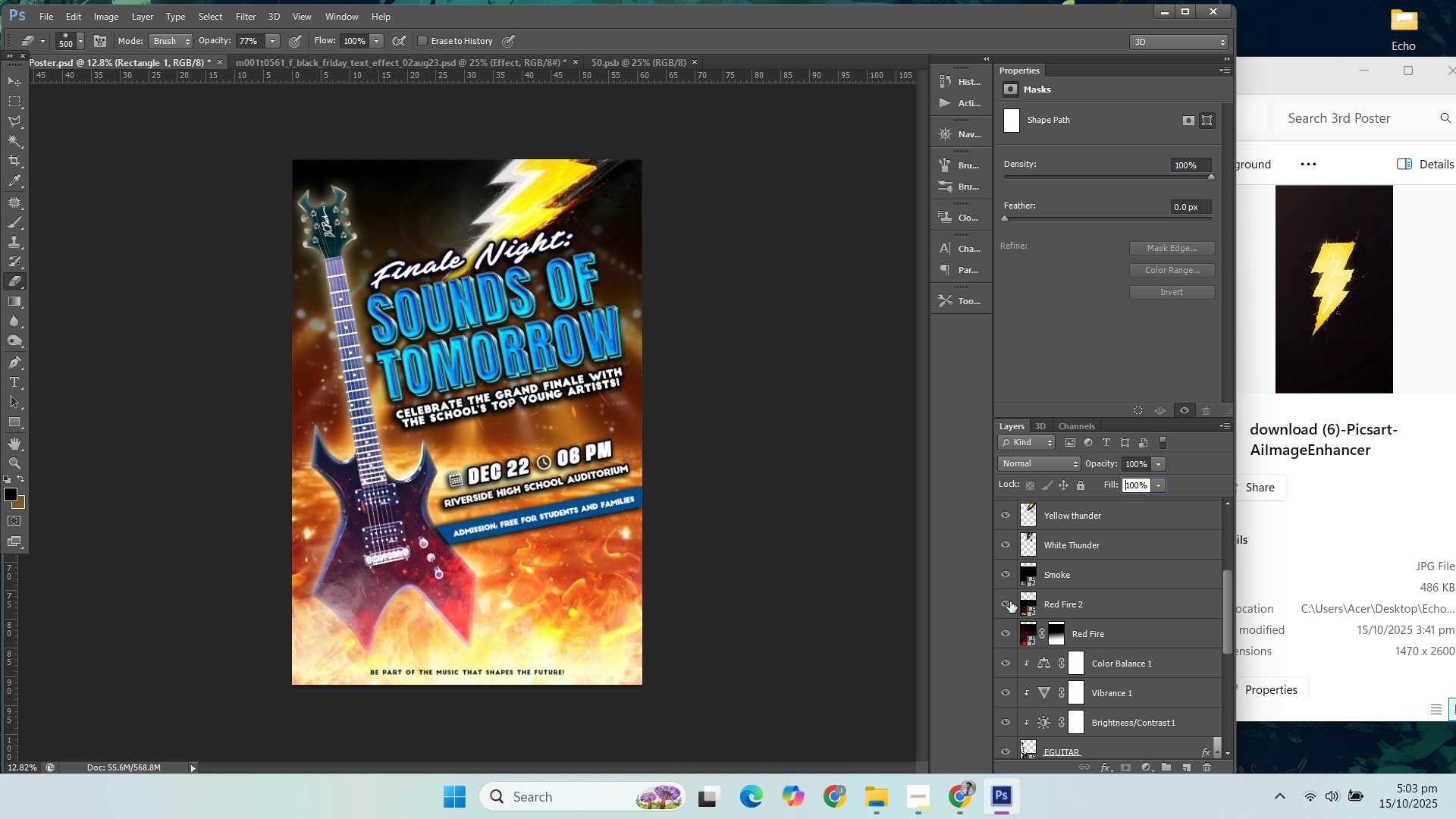 
left_click([1010, 601])
 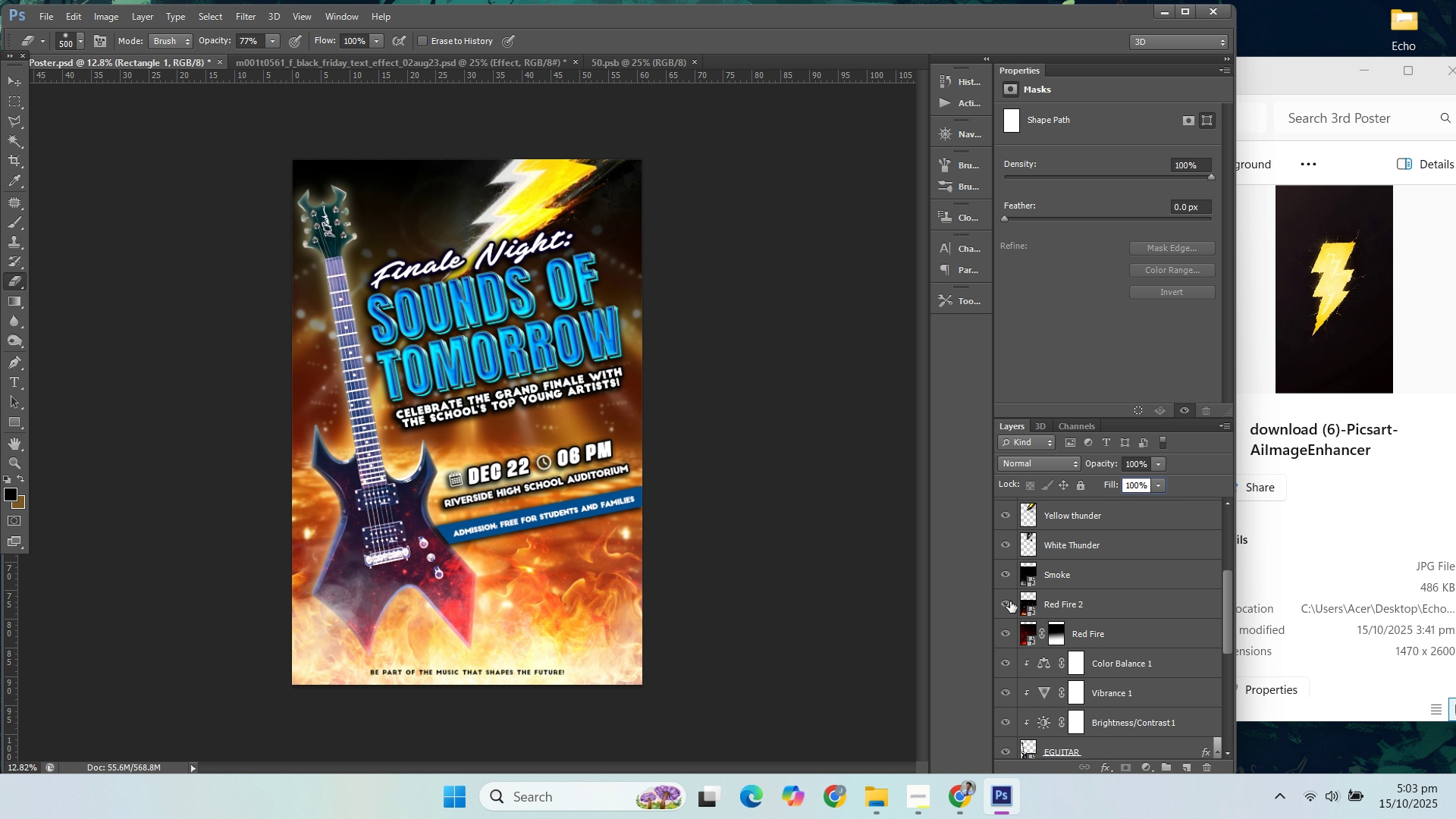 
left_click([1010, 601])
 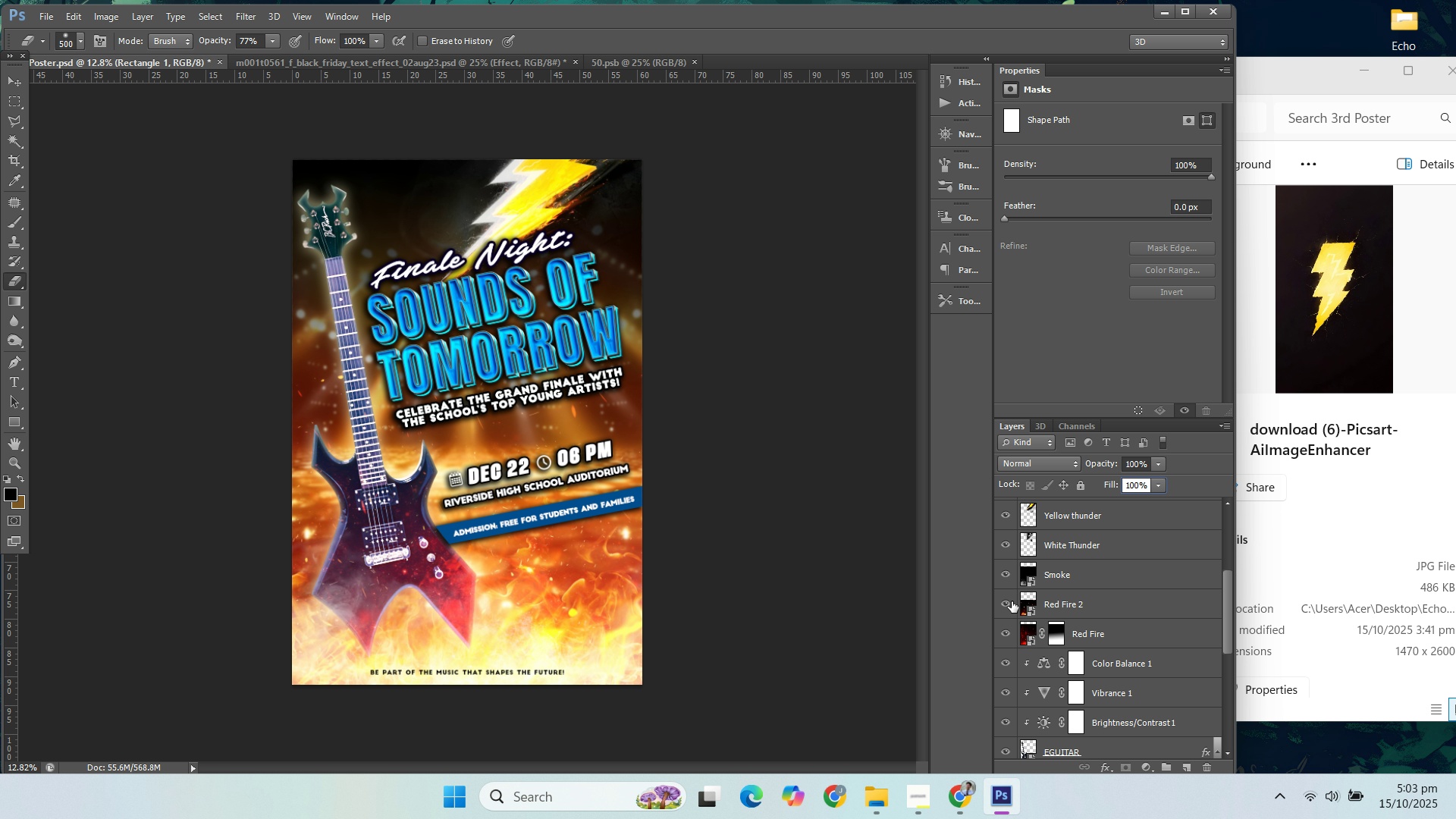 
left_click([1012, 601])
 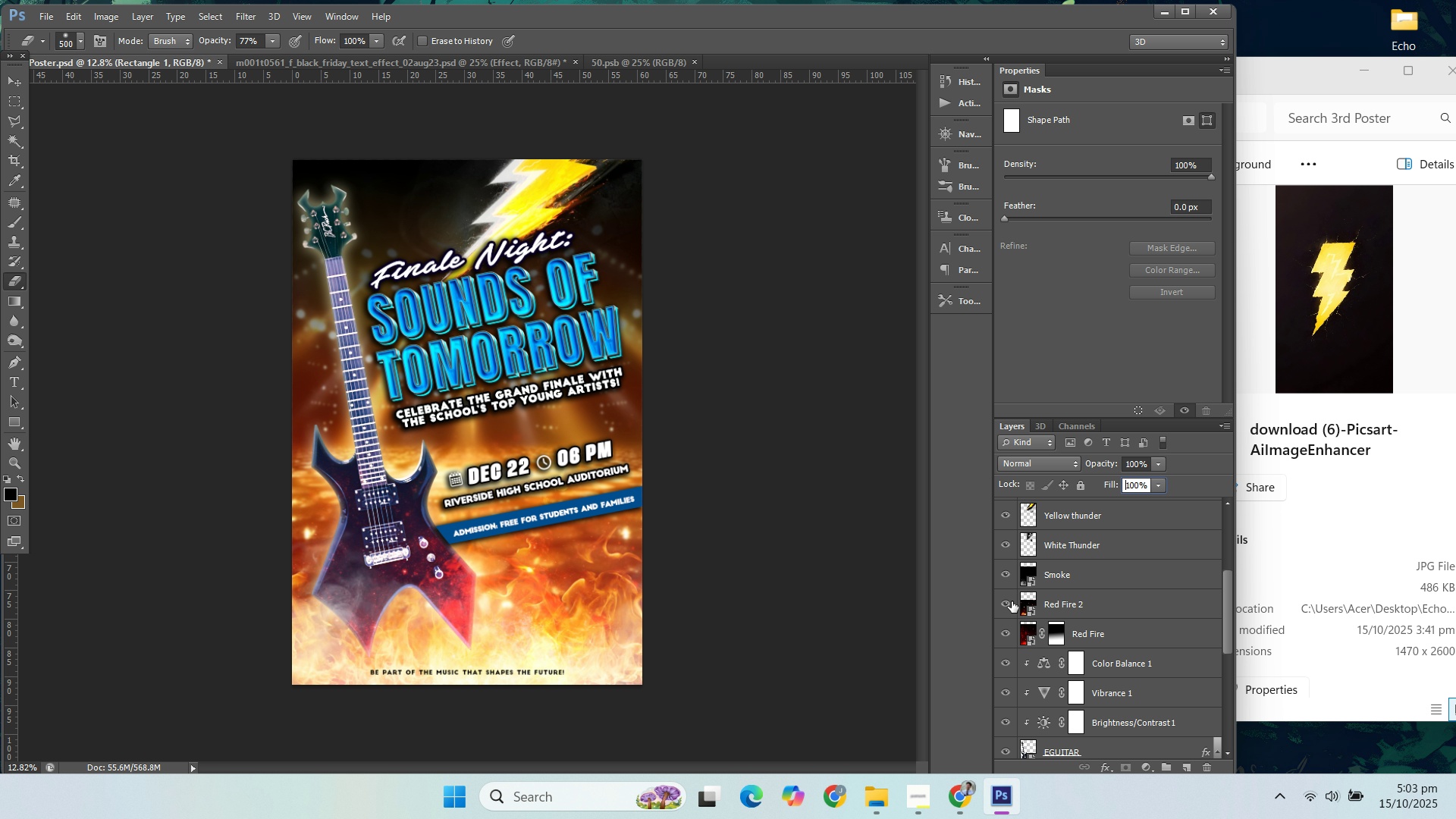 
left_click([1012, 601])
 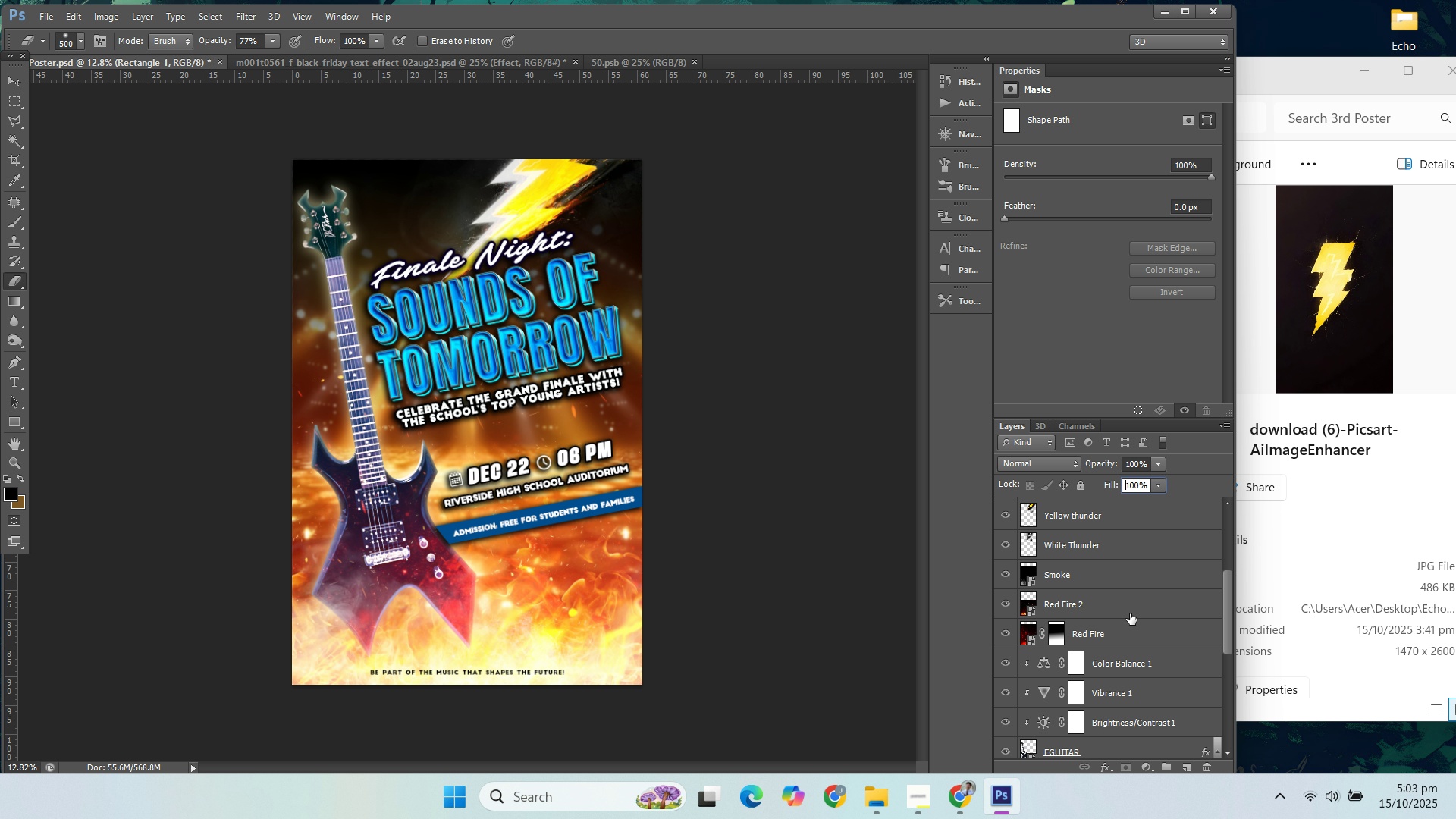 
scroll: coordinate [1092, 613], scroll_direction: down, amount: 13.0
 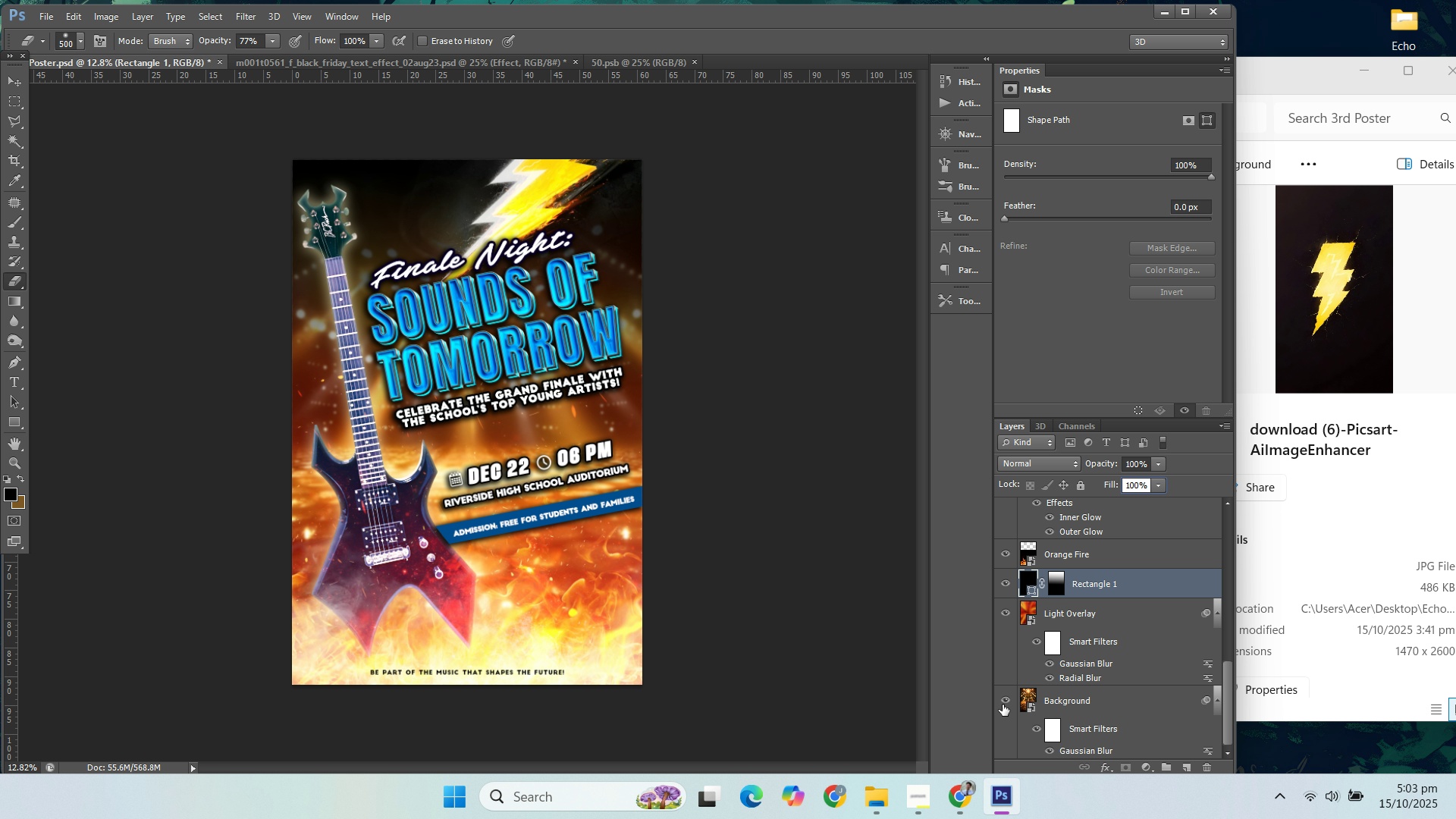 
left_click([1003, 704])
 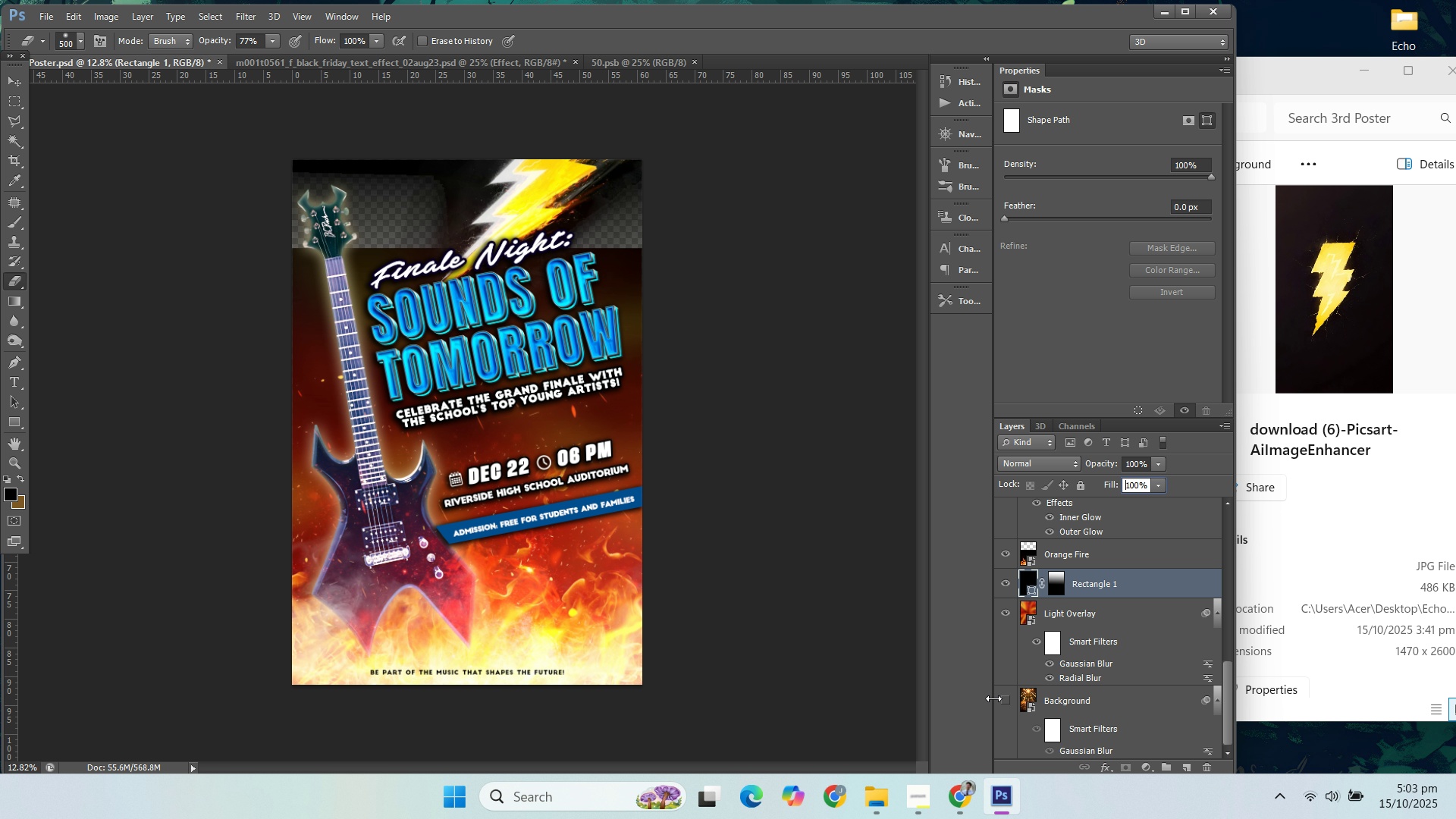 
left_click([992, 698])
 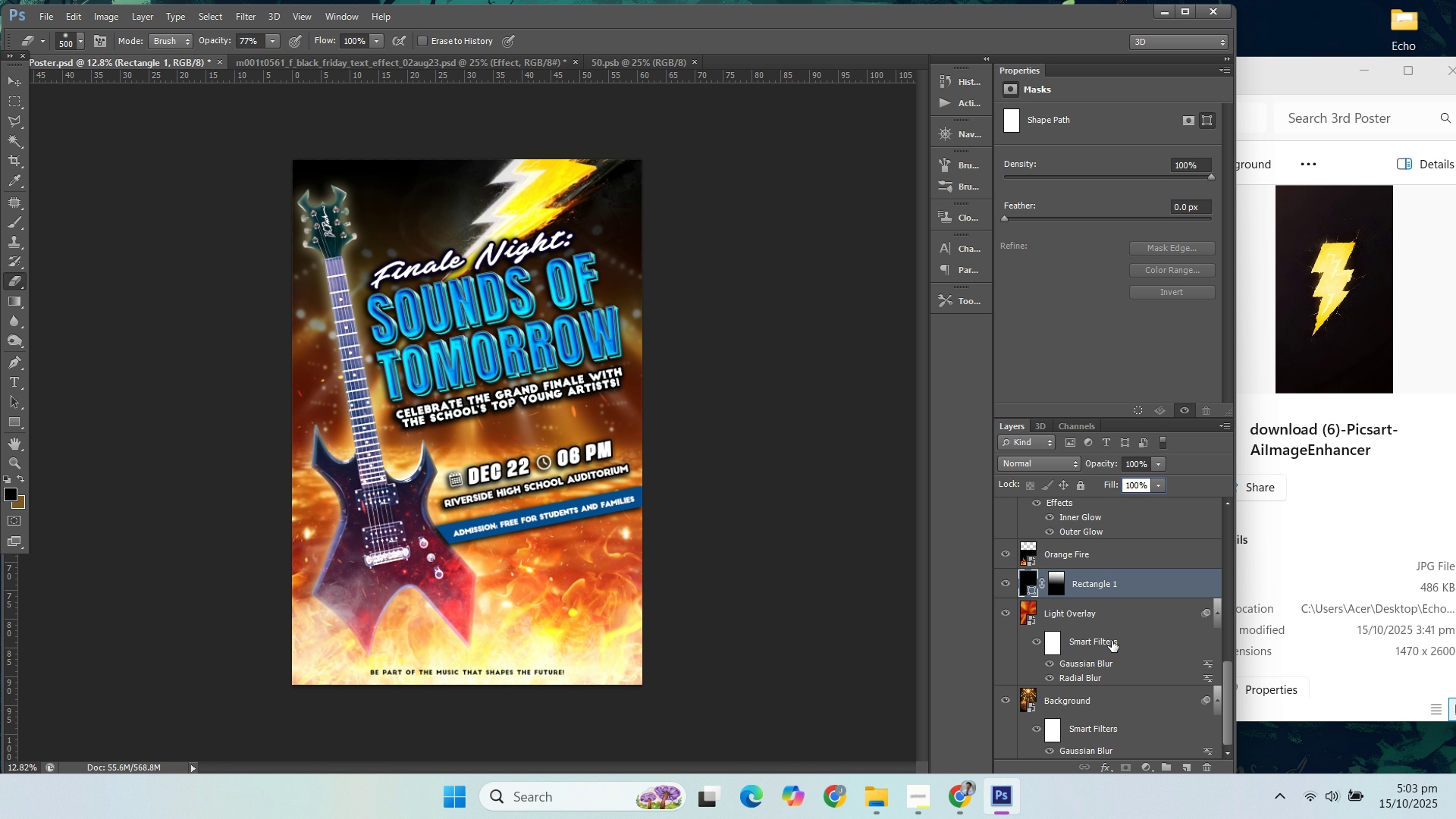 
key(Control+S)
 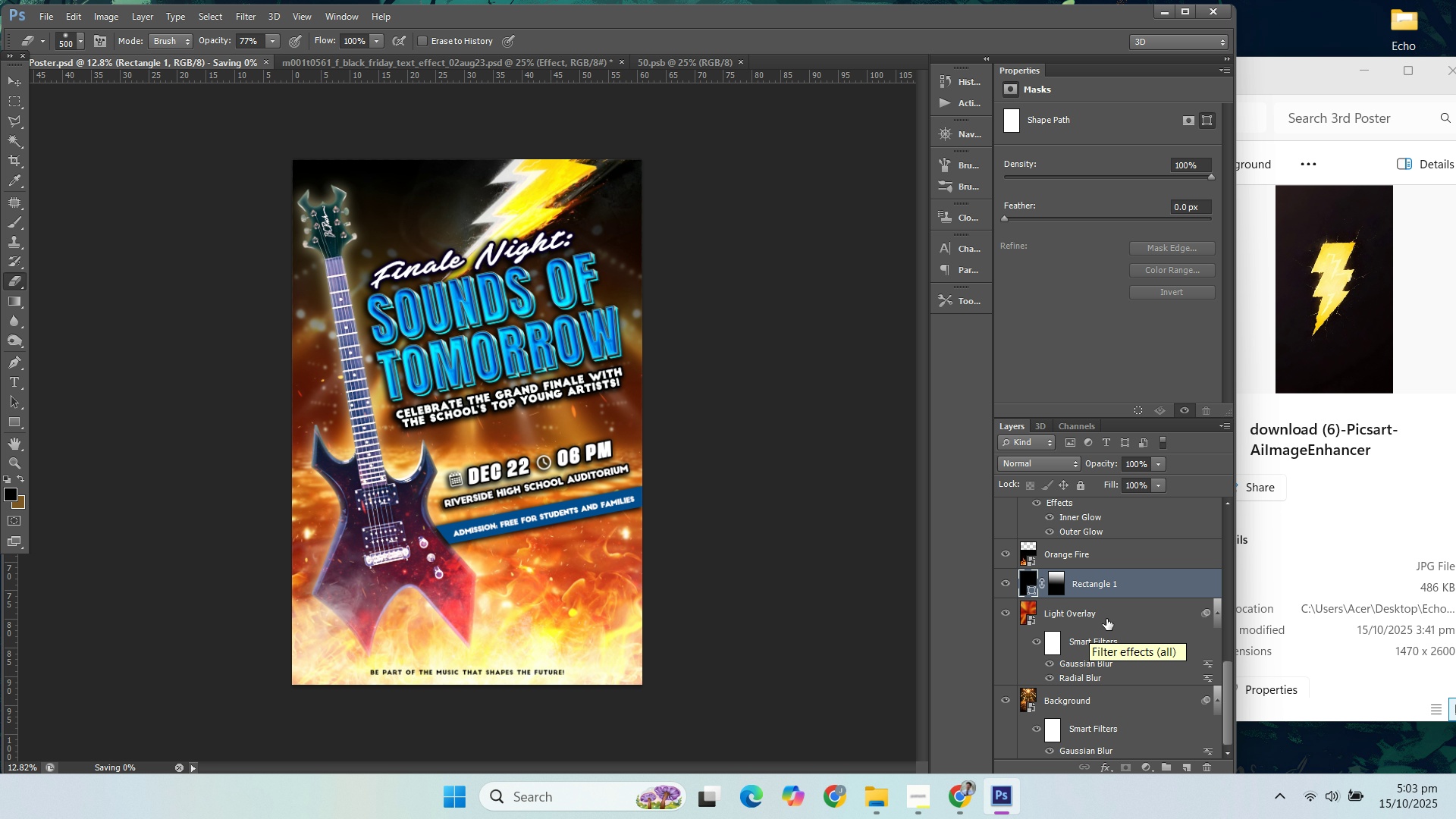 
scroll: coordinate [1120, 583], scroll_direction: up, amount: 13.0
 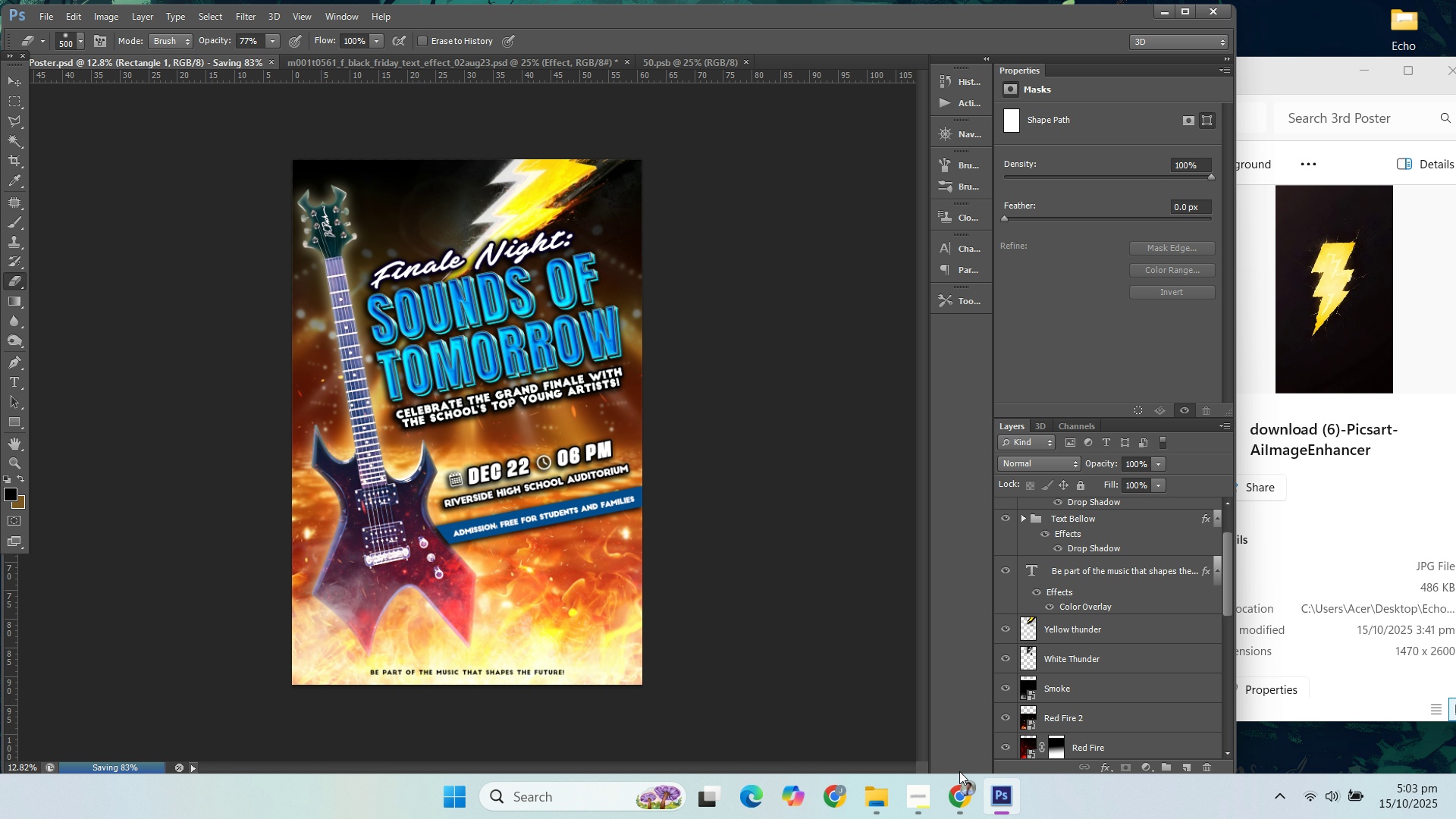 
mouse_move([947, 765])